 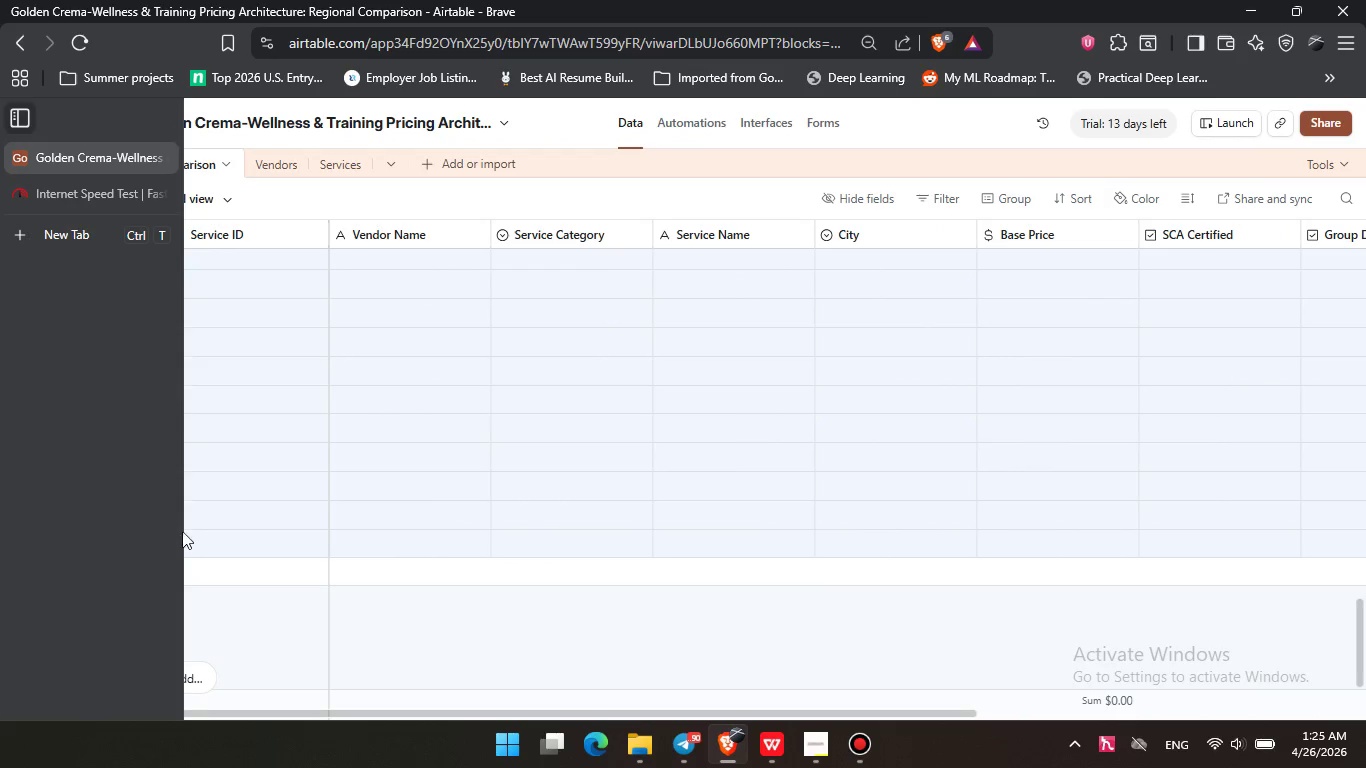 
right_click([295, 382])
 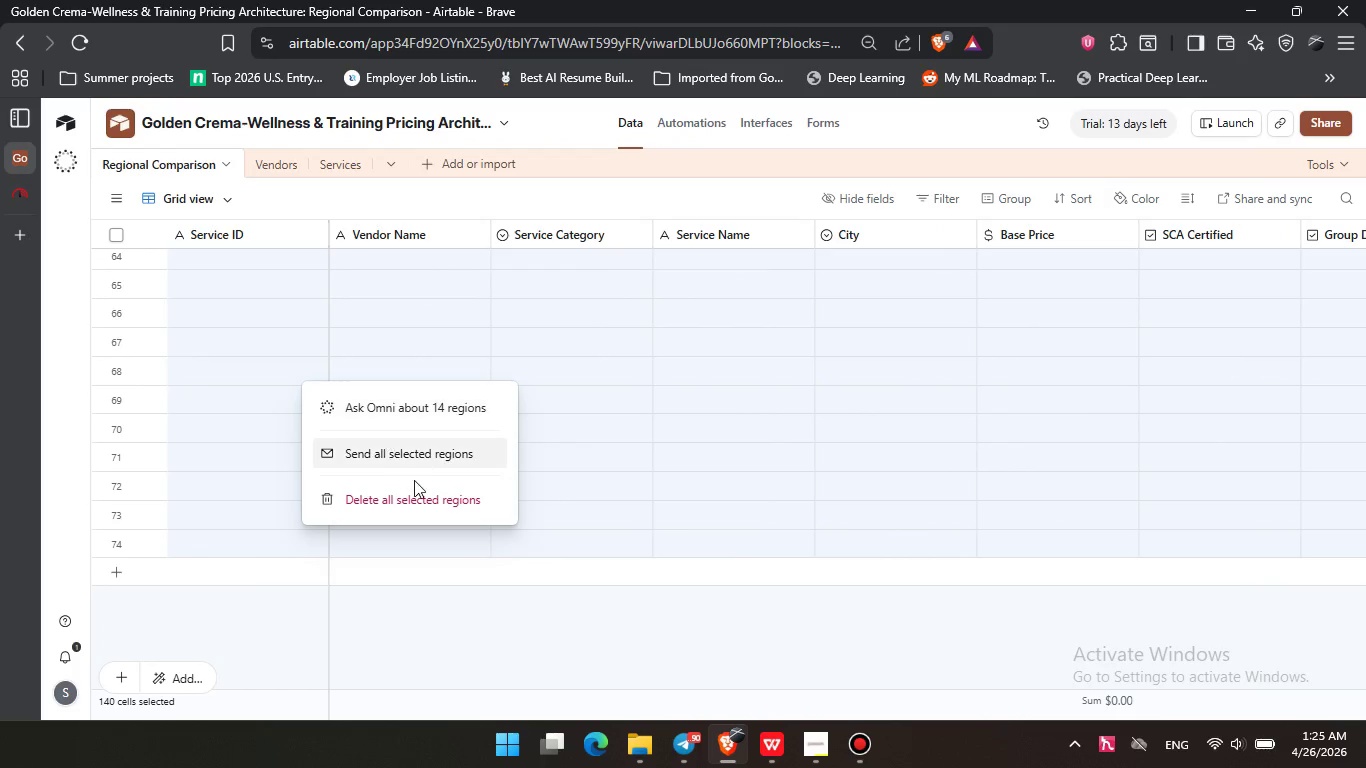 
left_click([415, 482])
 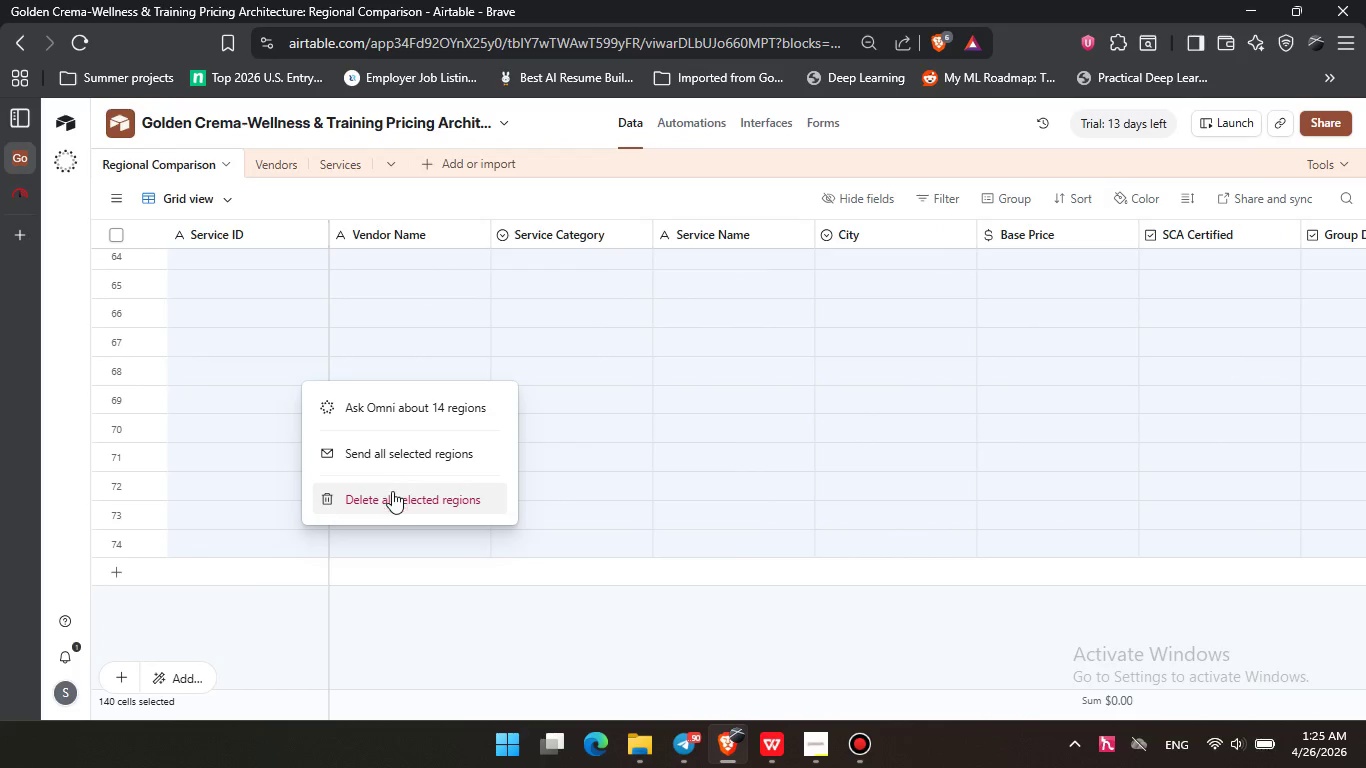 
left_click([392, 491])
 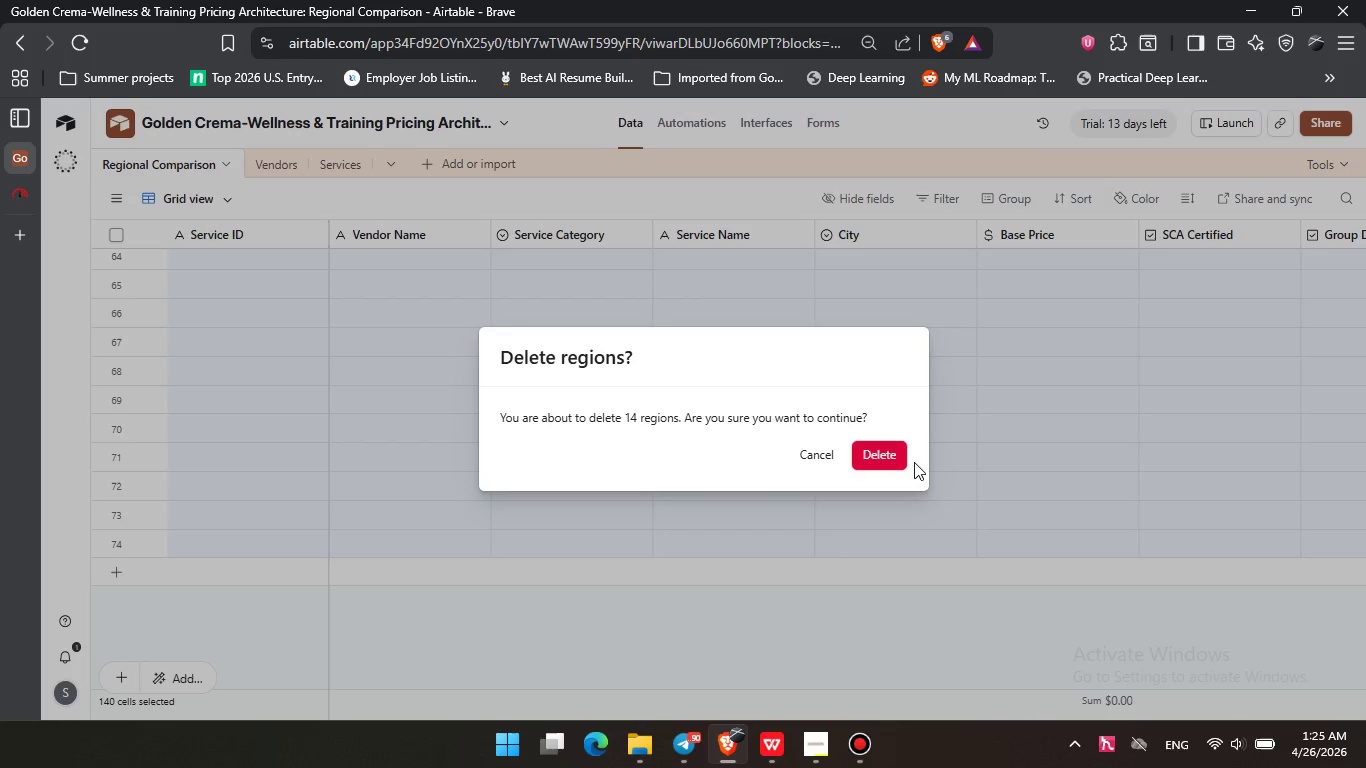 
double_click([887, 459])
 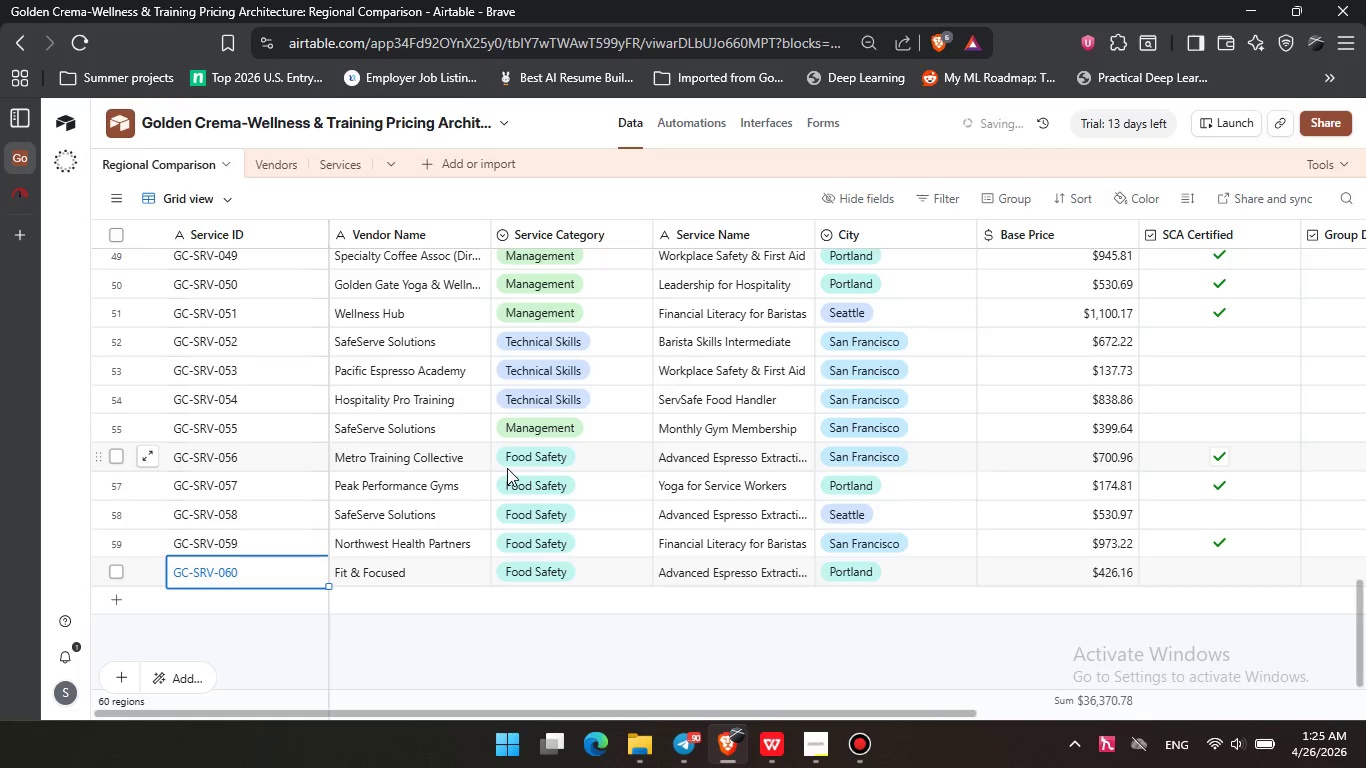 
scroll: coordinate [328, 497], scroll_direction: up, amount: 12.0
 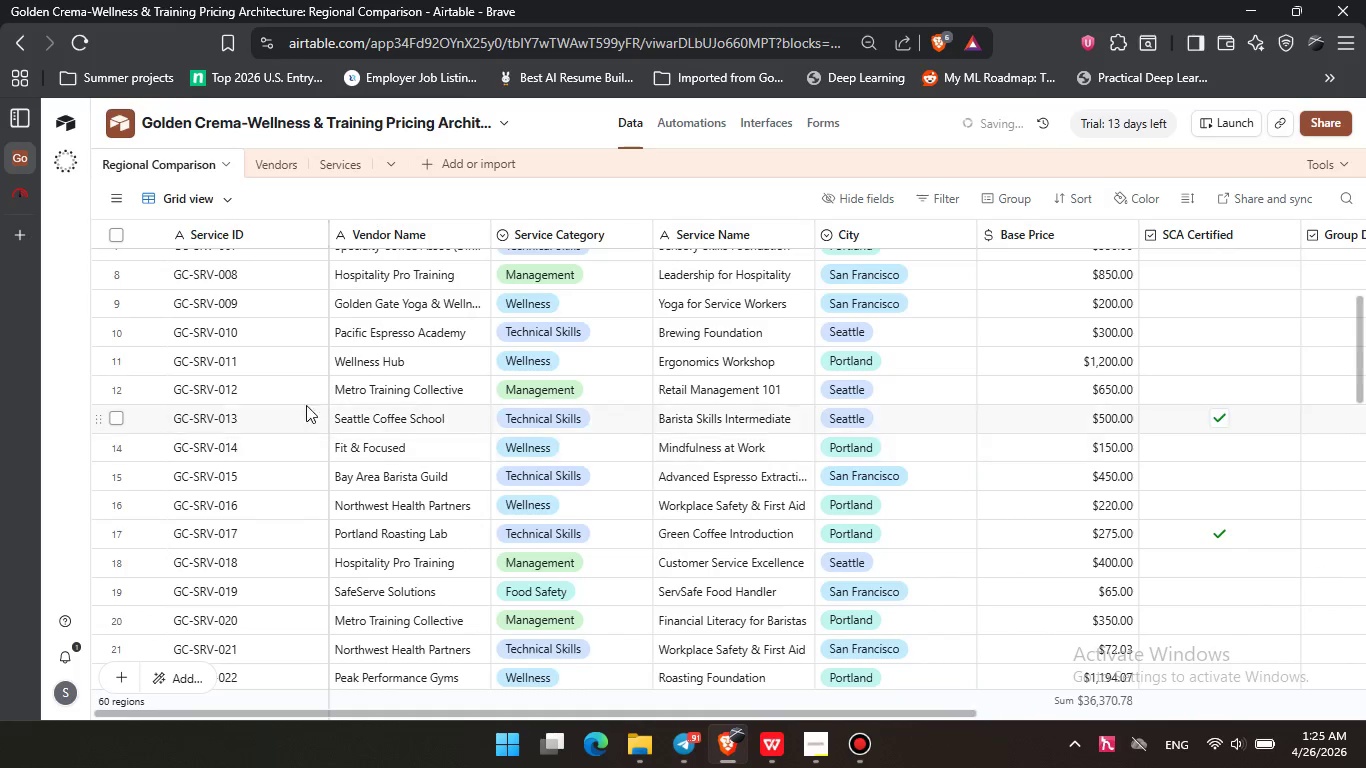 
left_click([478, 337])
 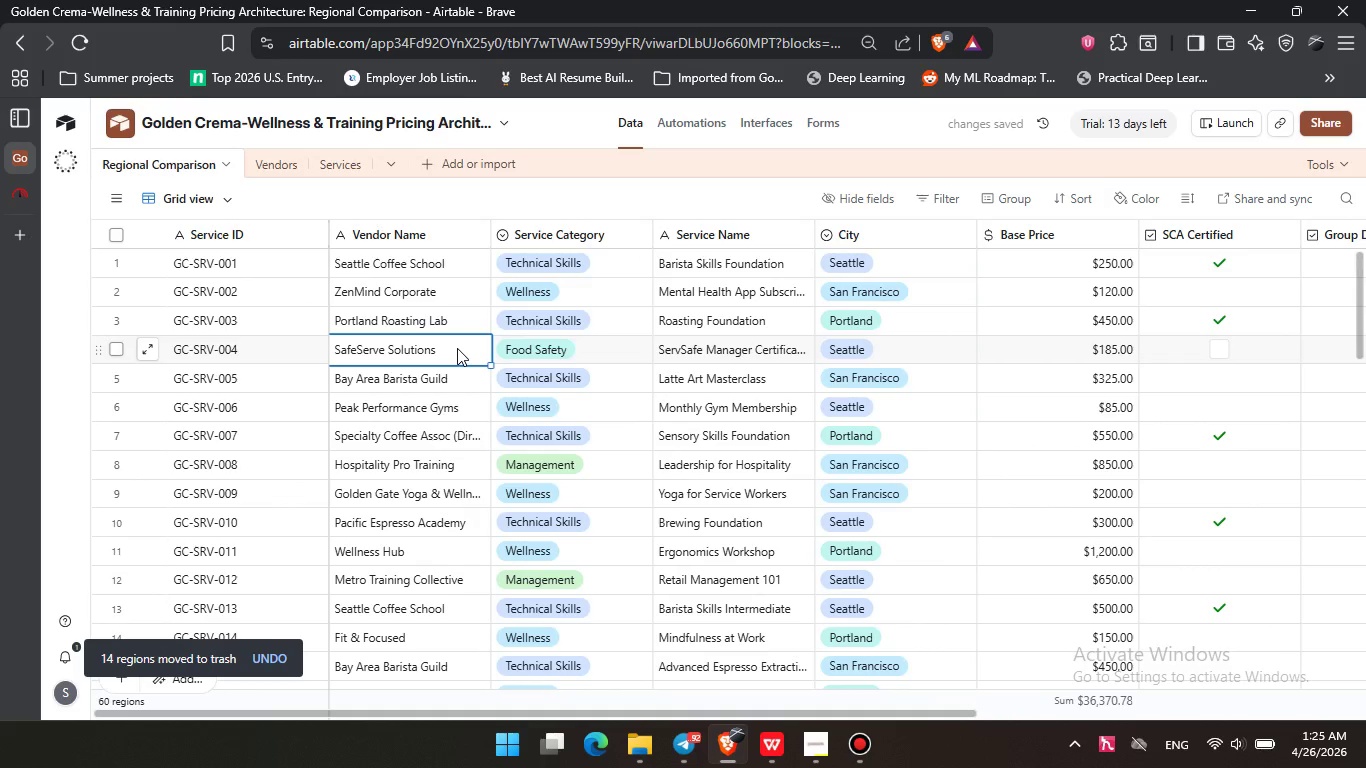 
scroll: coordinate [309, 390], scroll_direction: up, amount: 9.0
 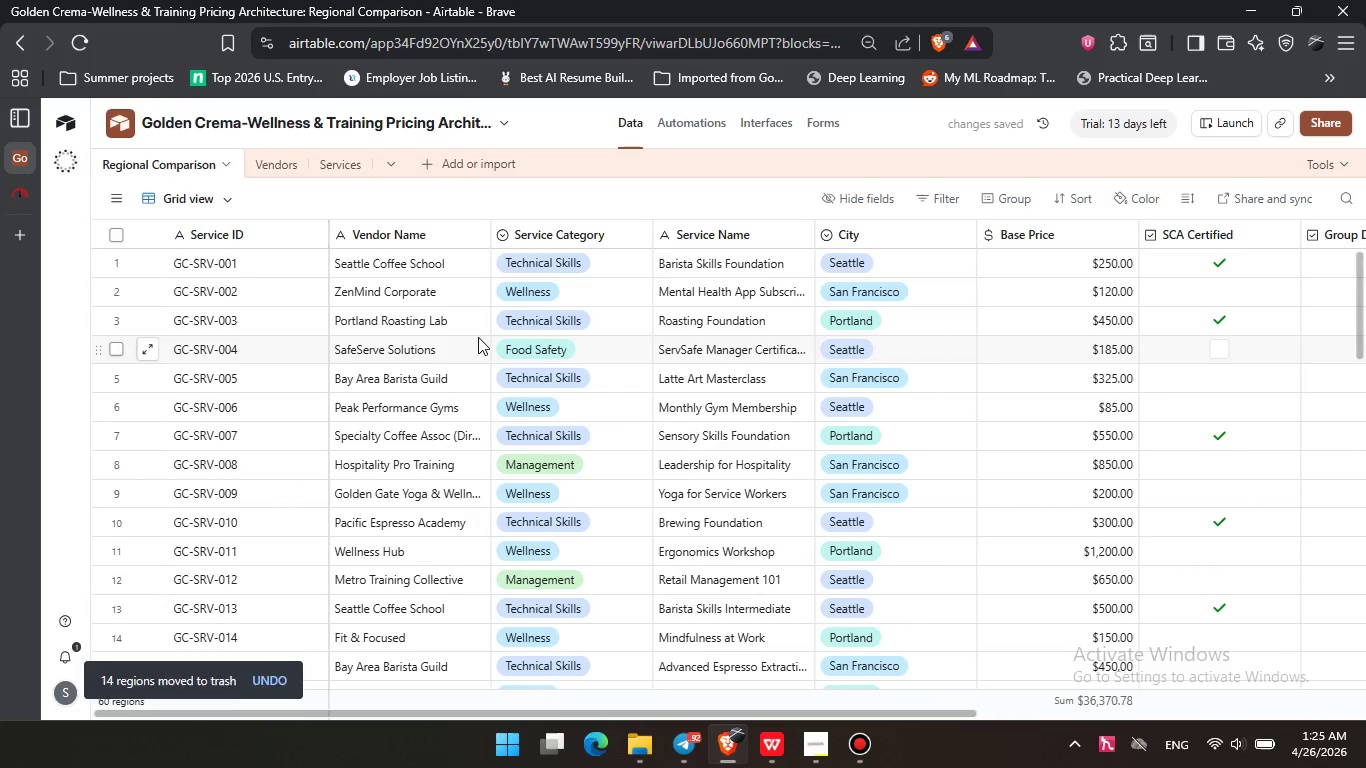 
left_click([300, 173])
 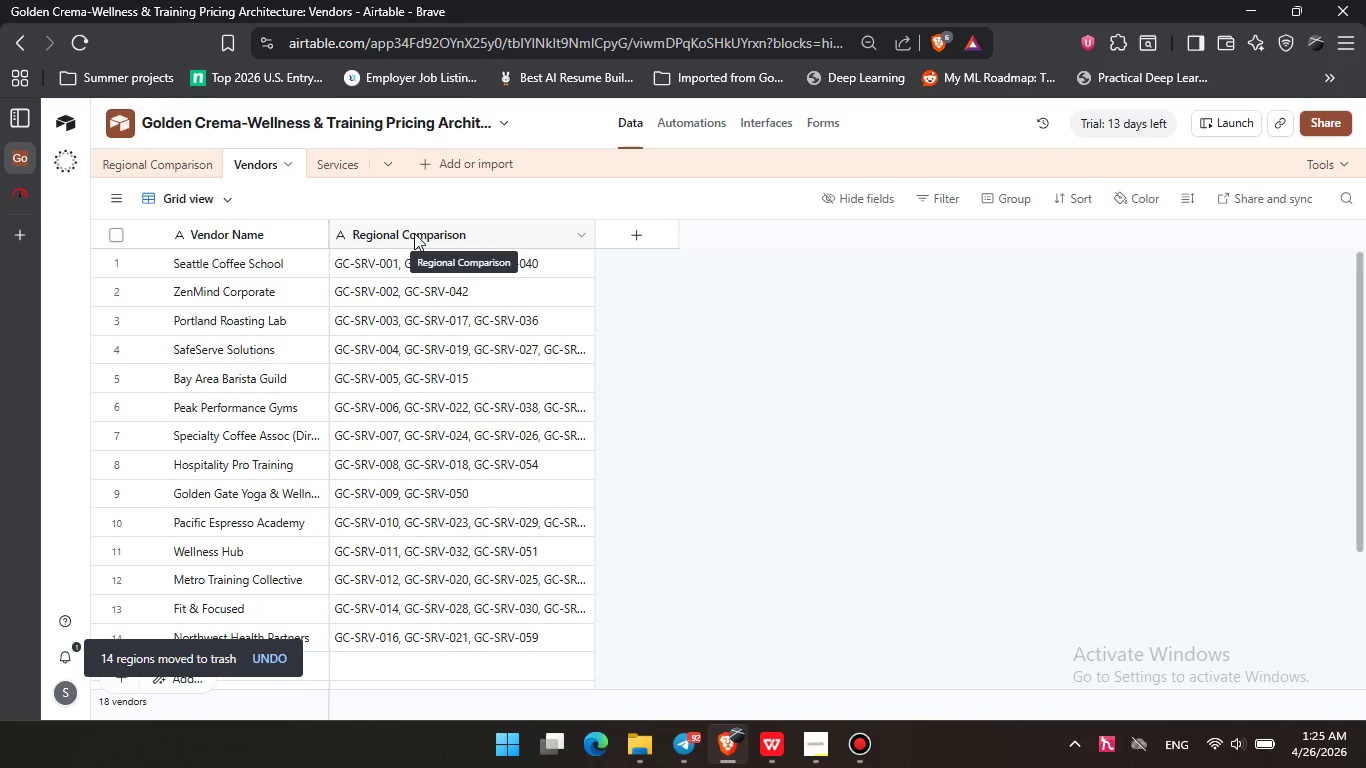 
wait(6.11)
 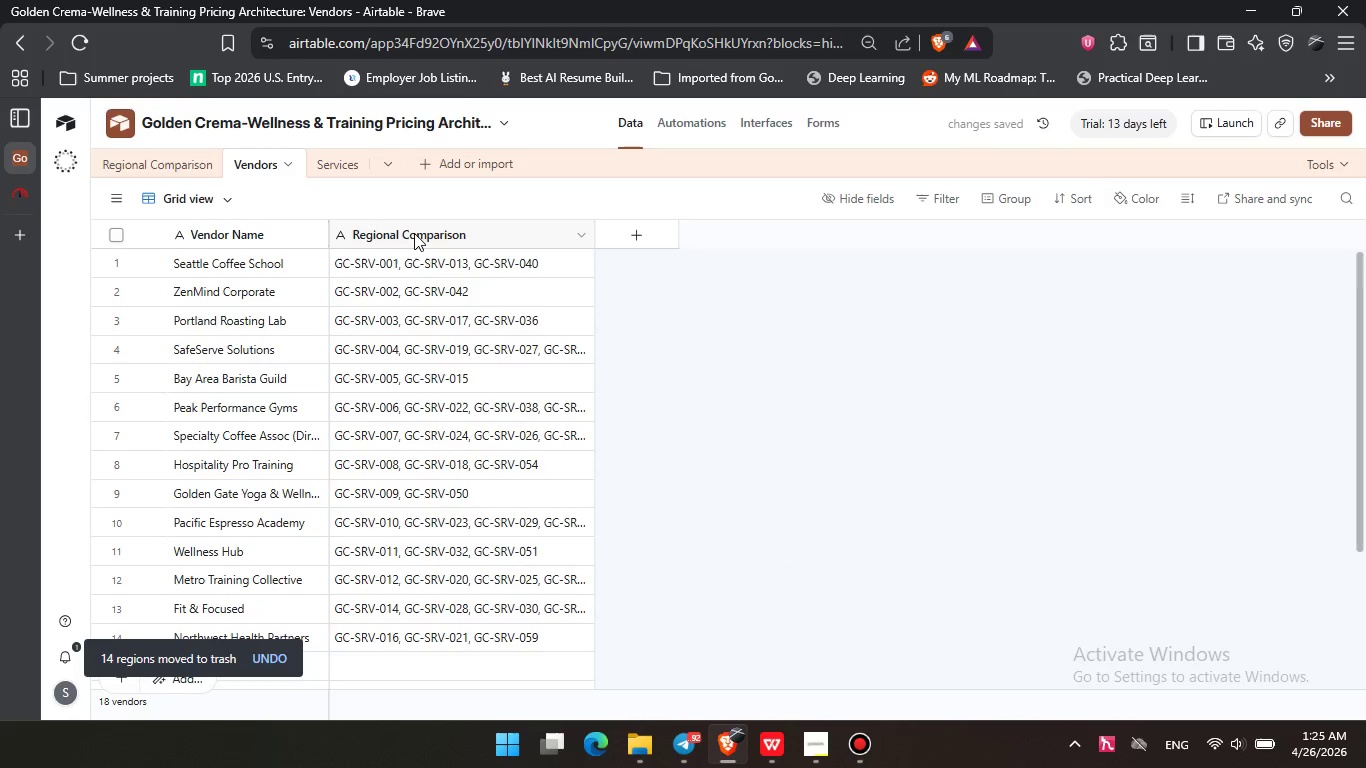 
double_click([419, 234])
 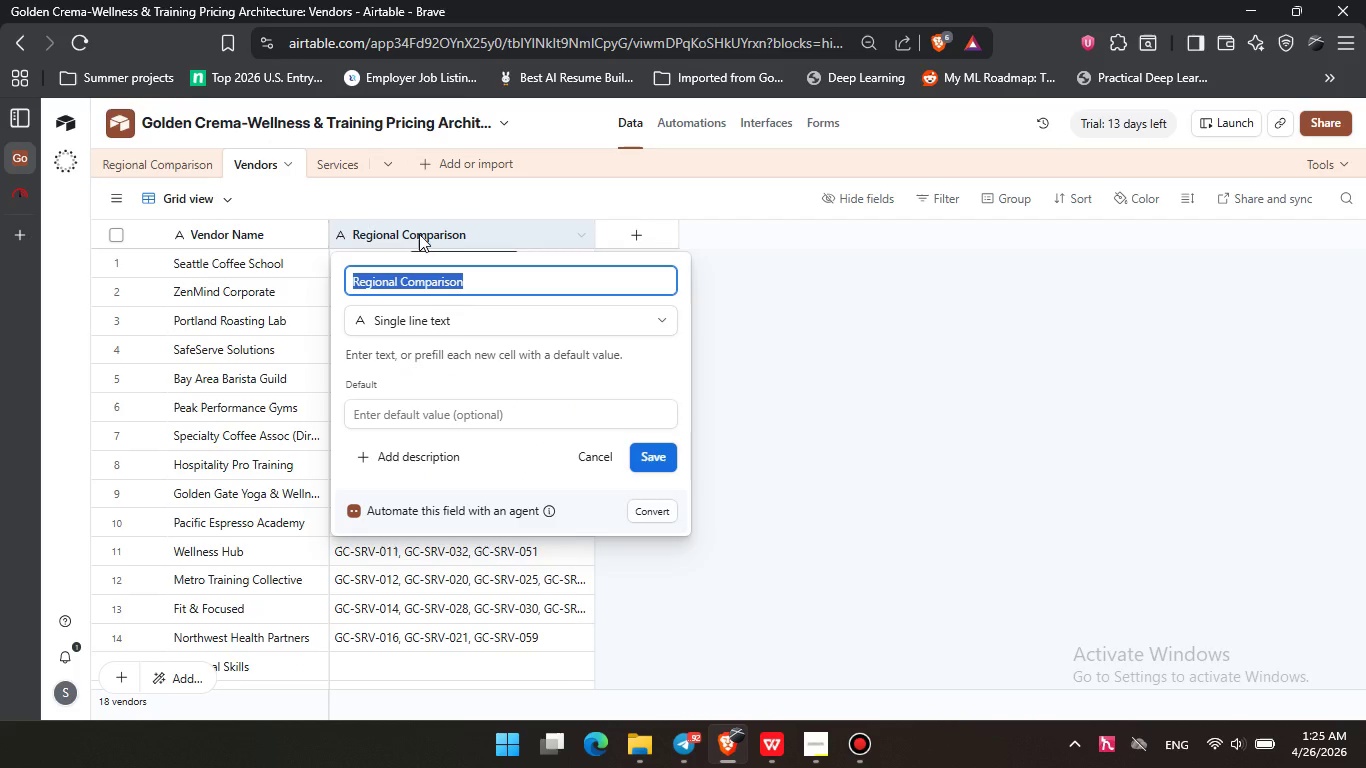 
wait(6.38)
 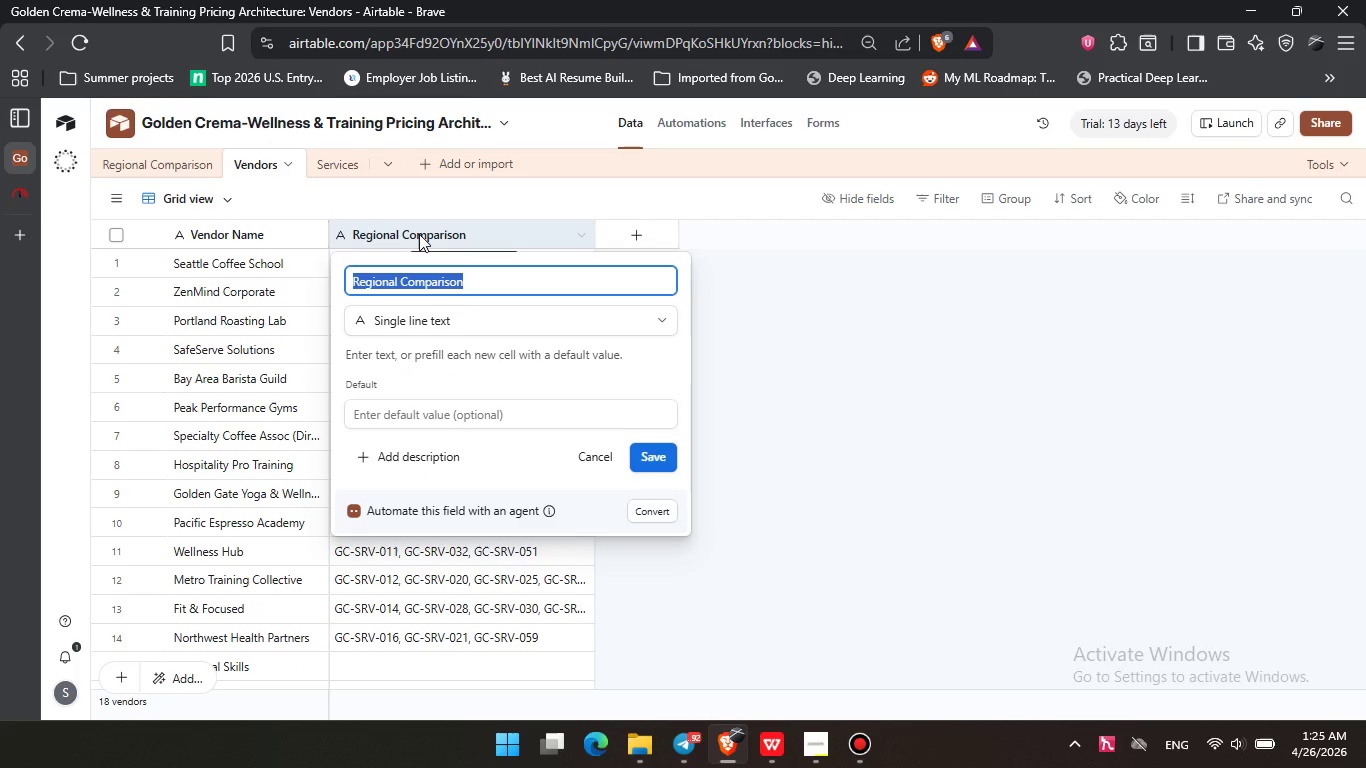 
left_click([185, 159])
 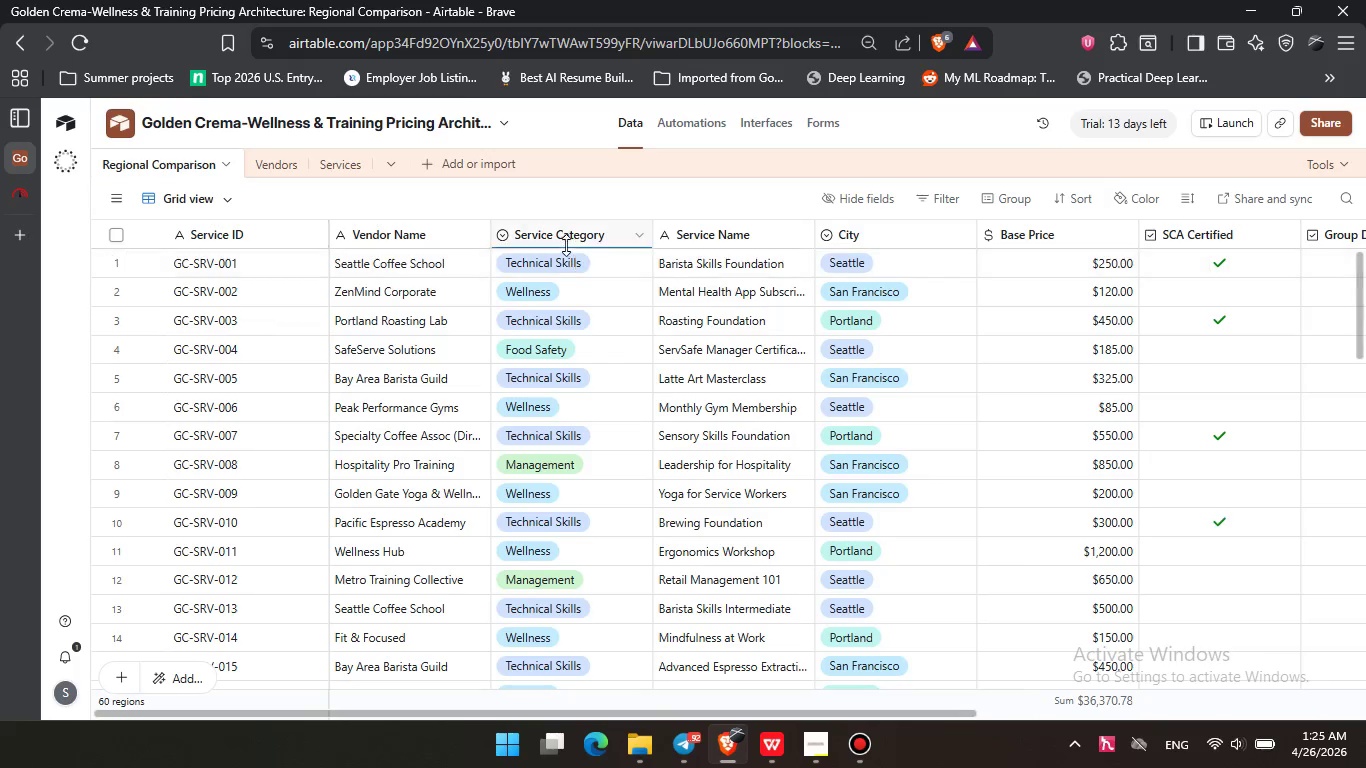 
left_click([392, 230])
 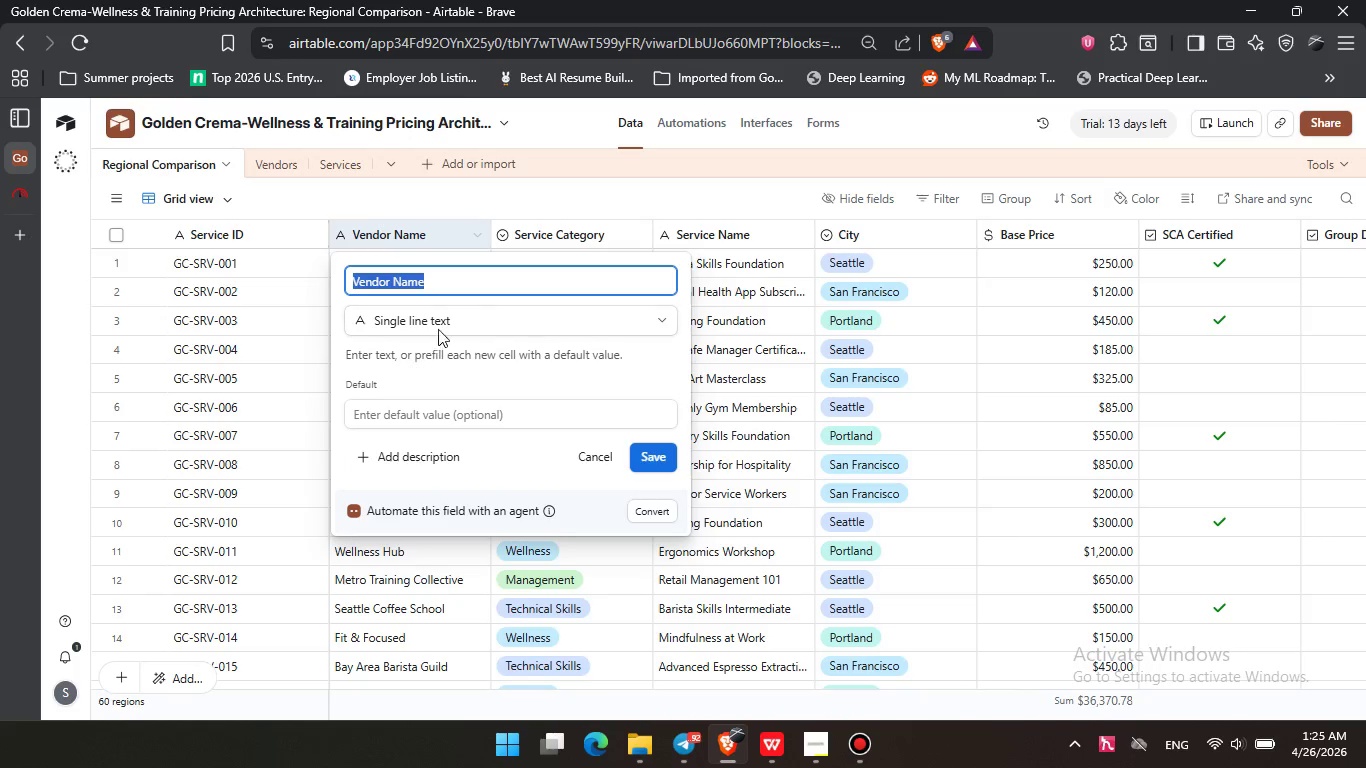 
type(link)
 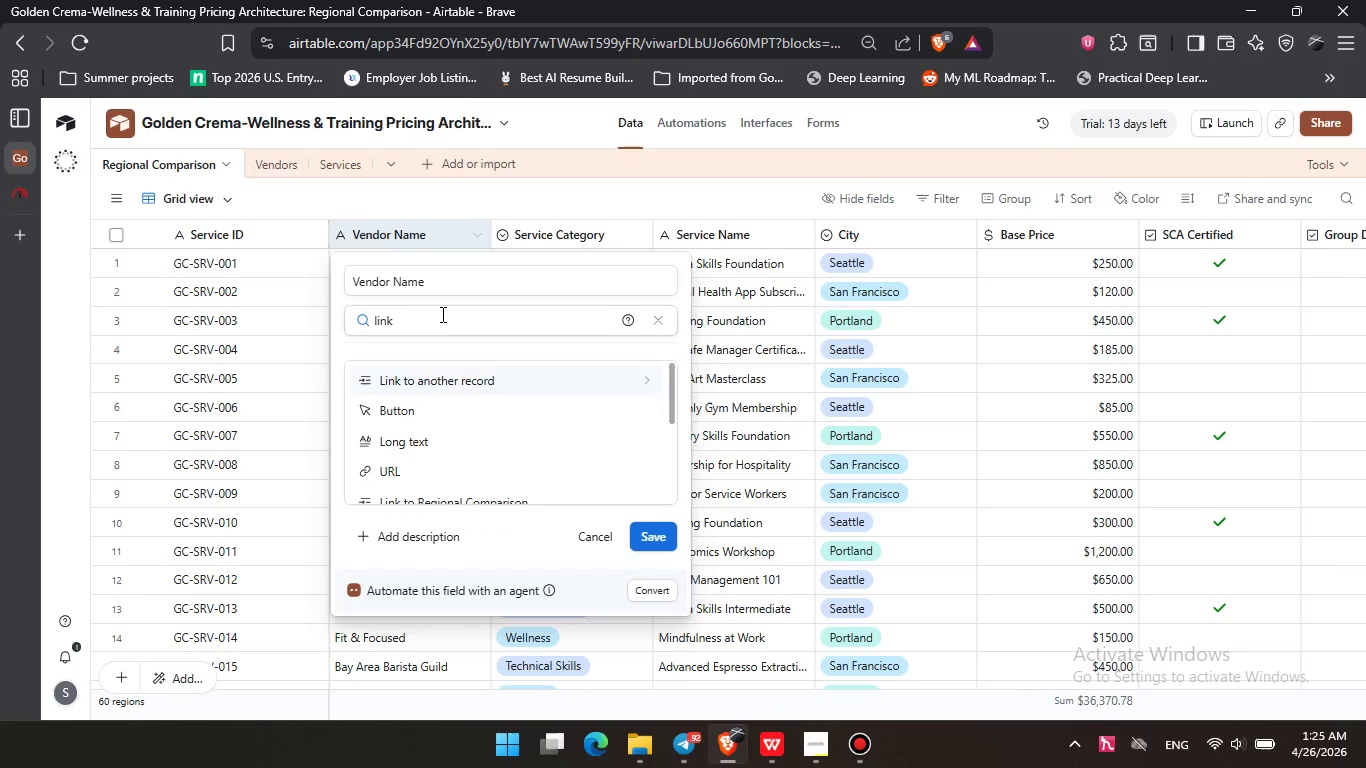 
key(Enter)
 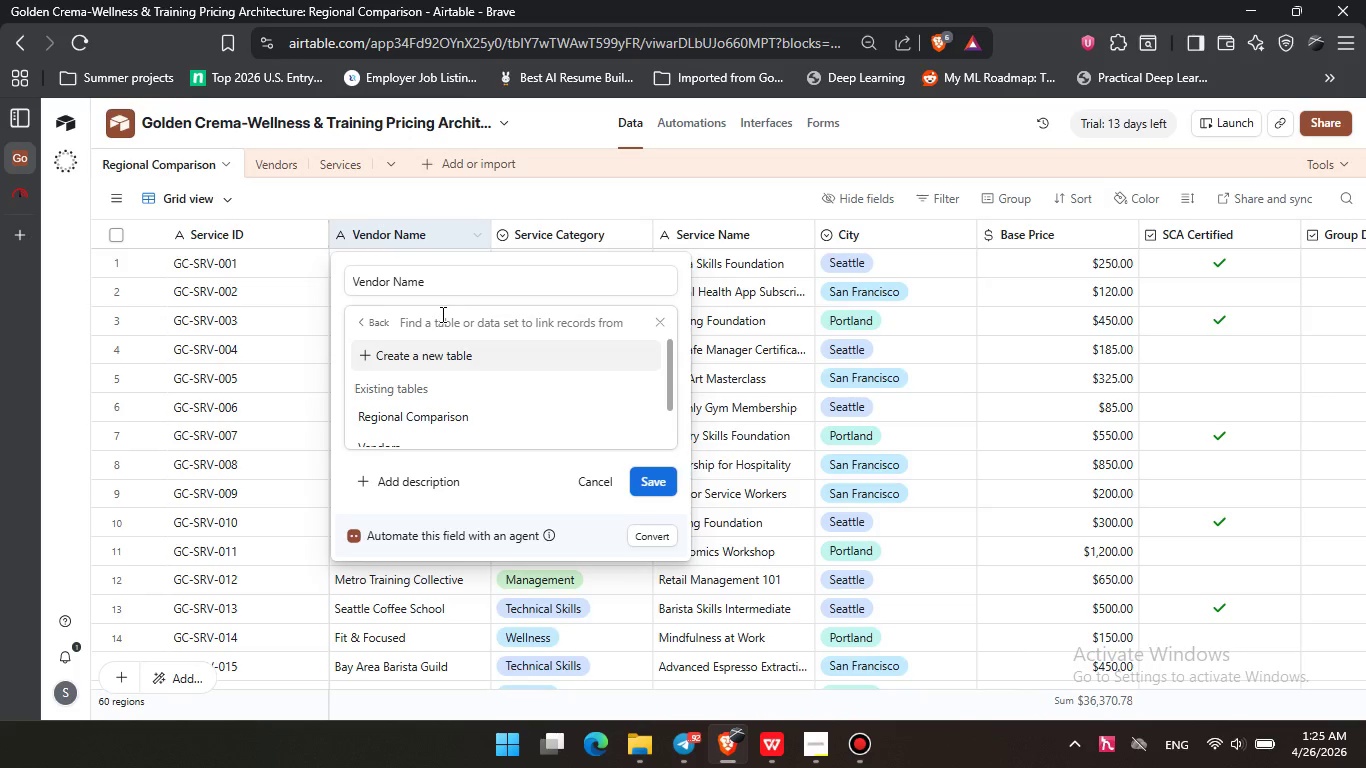 
key(ArrowDown)
 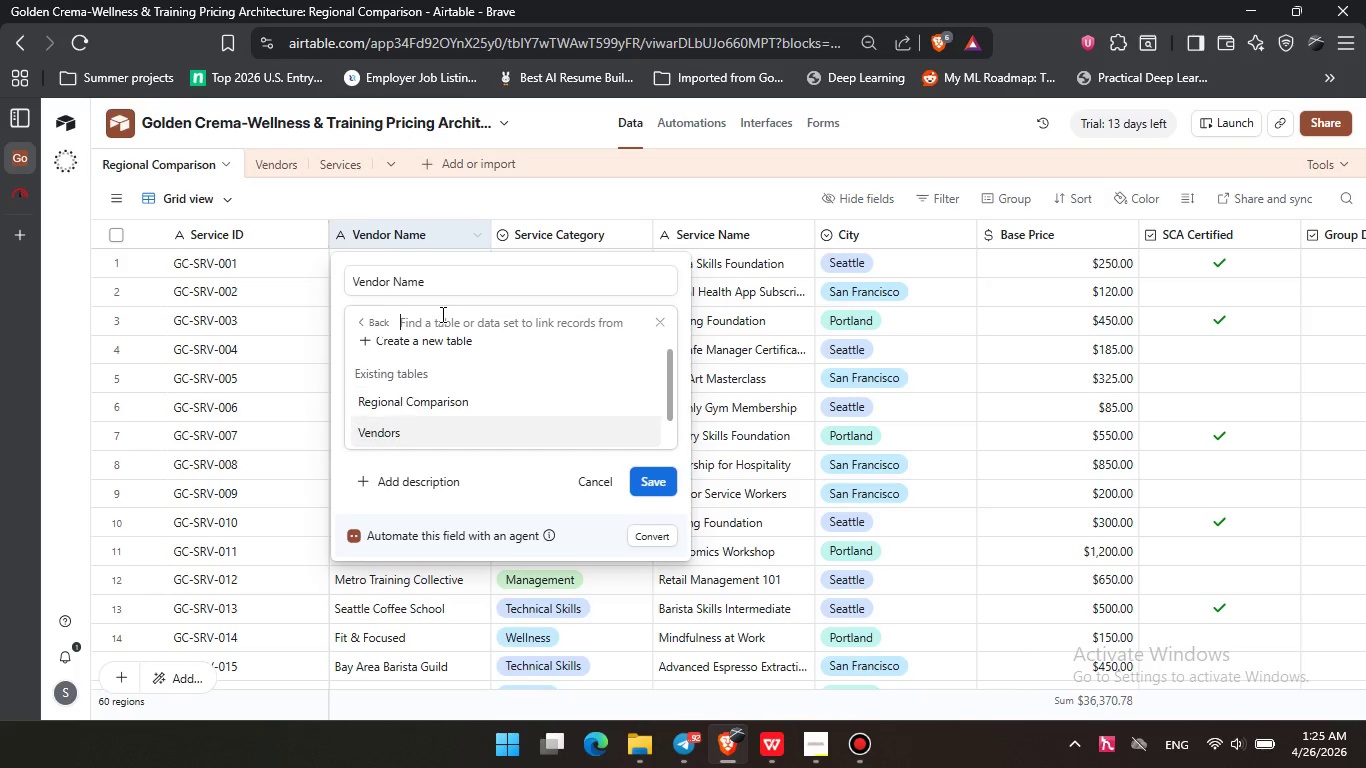 
key(ArrowDown)
 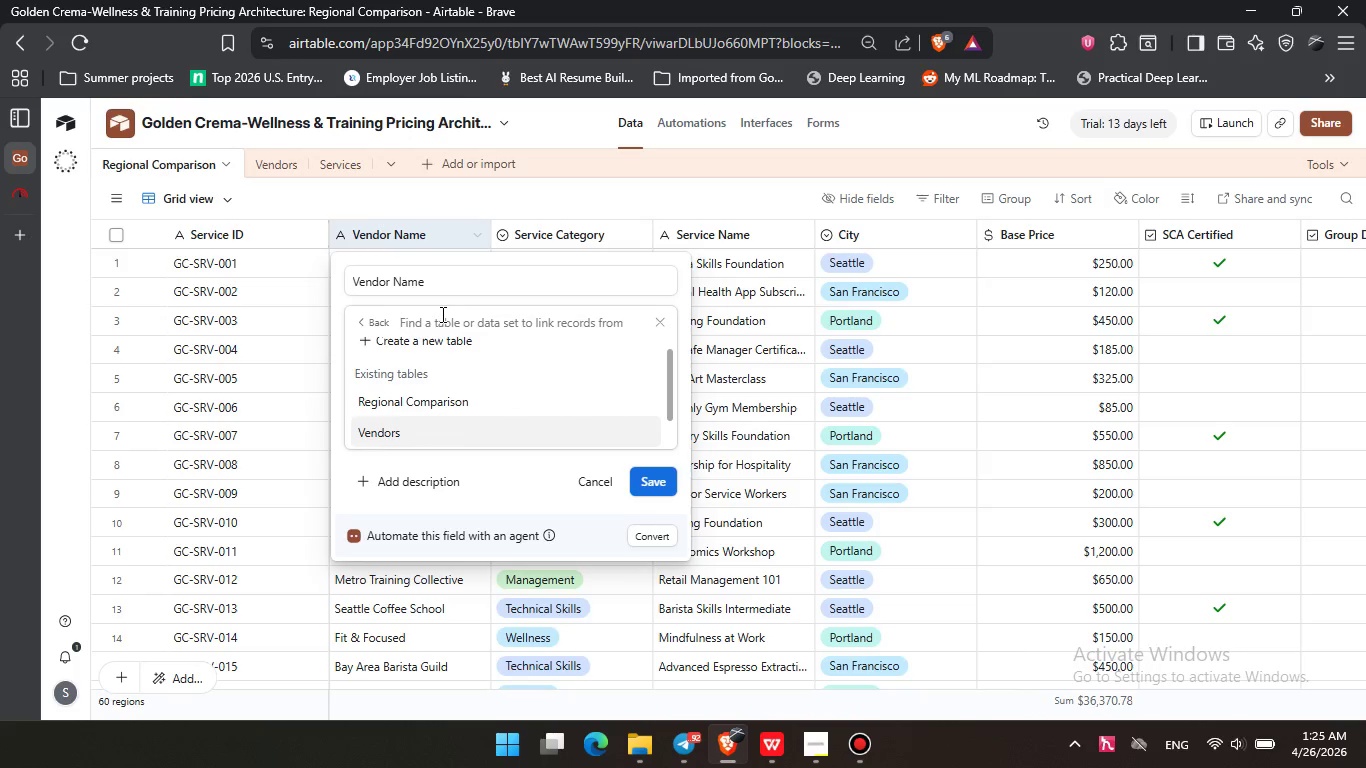 
key(Enter)
 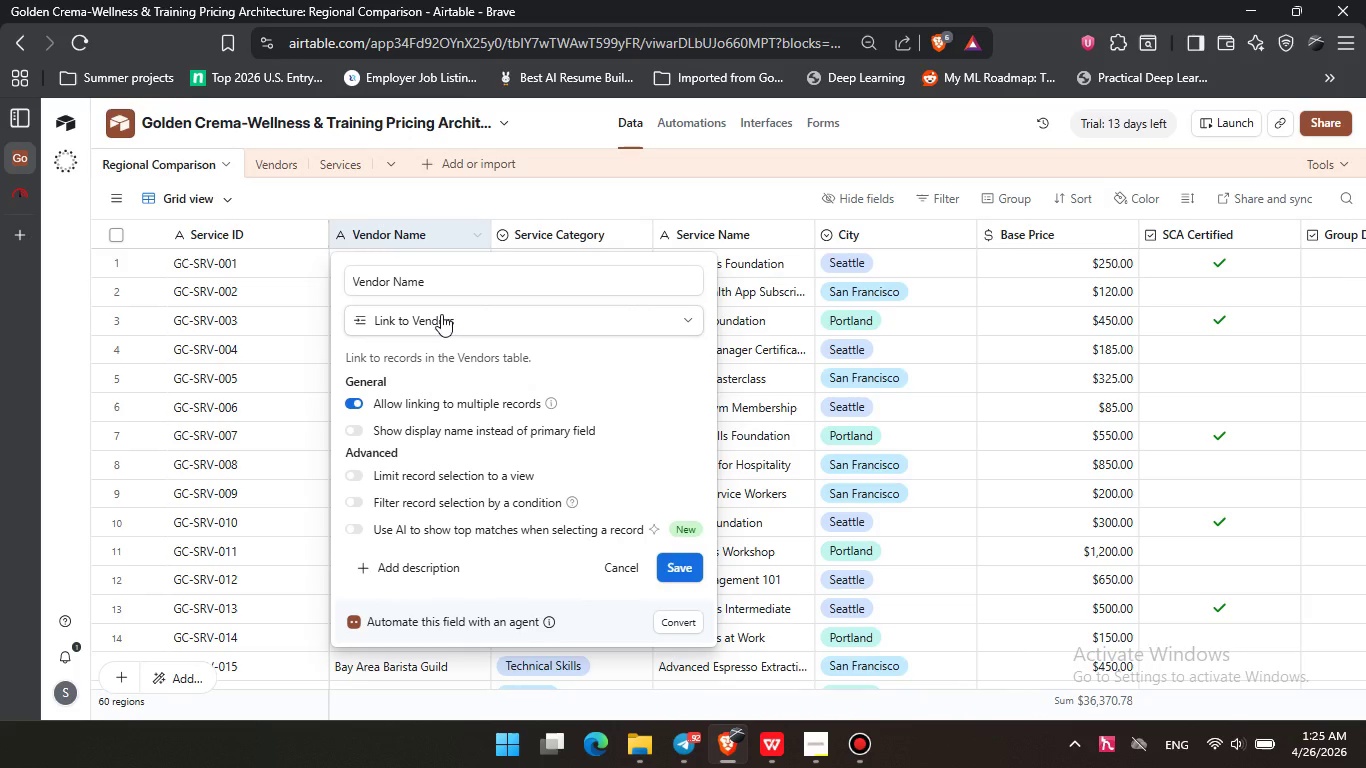 
key(Enter)
 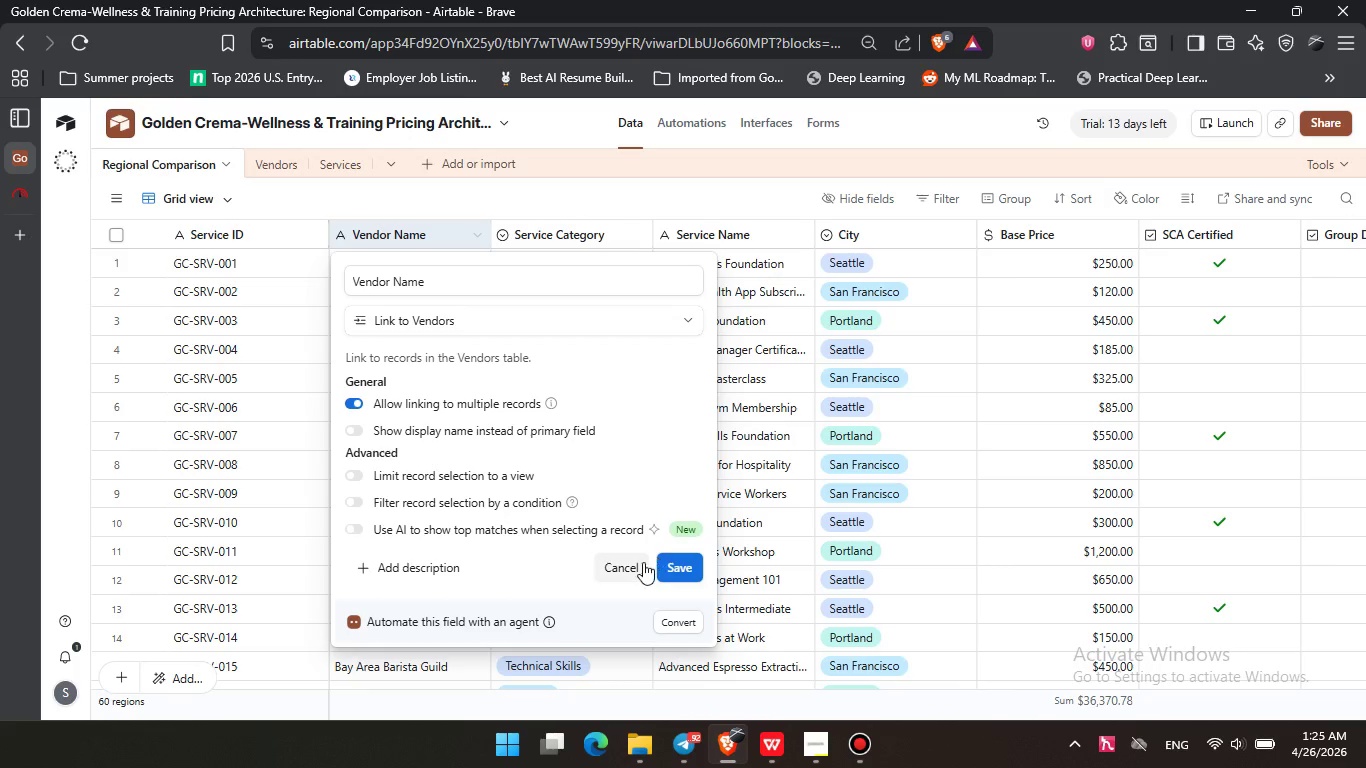 
double_click([669, 571])
 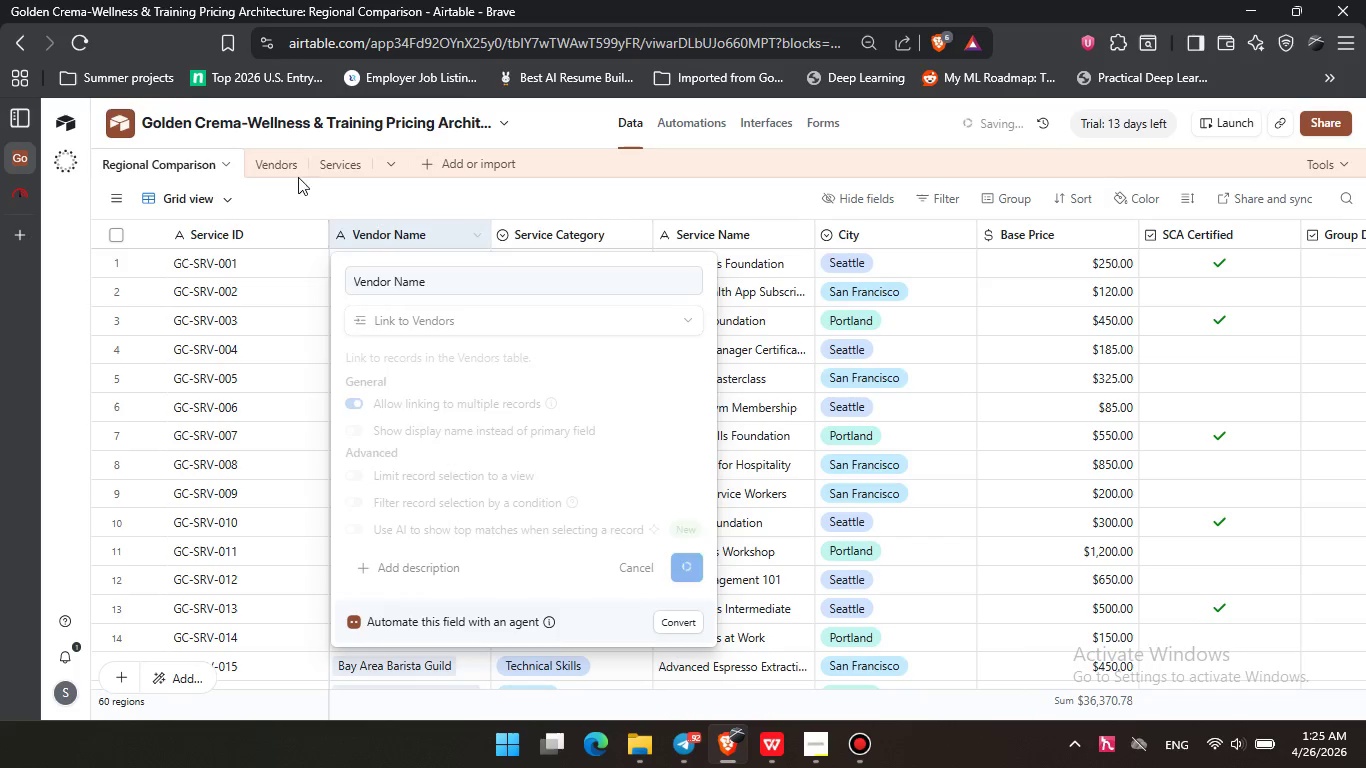 
left_click([287, 166])
 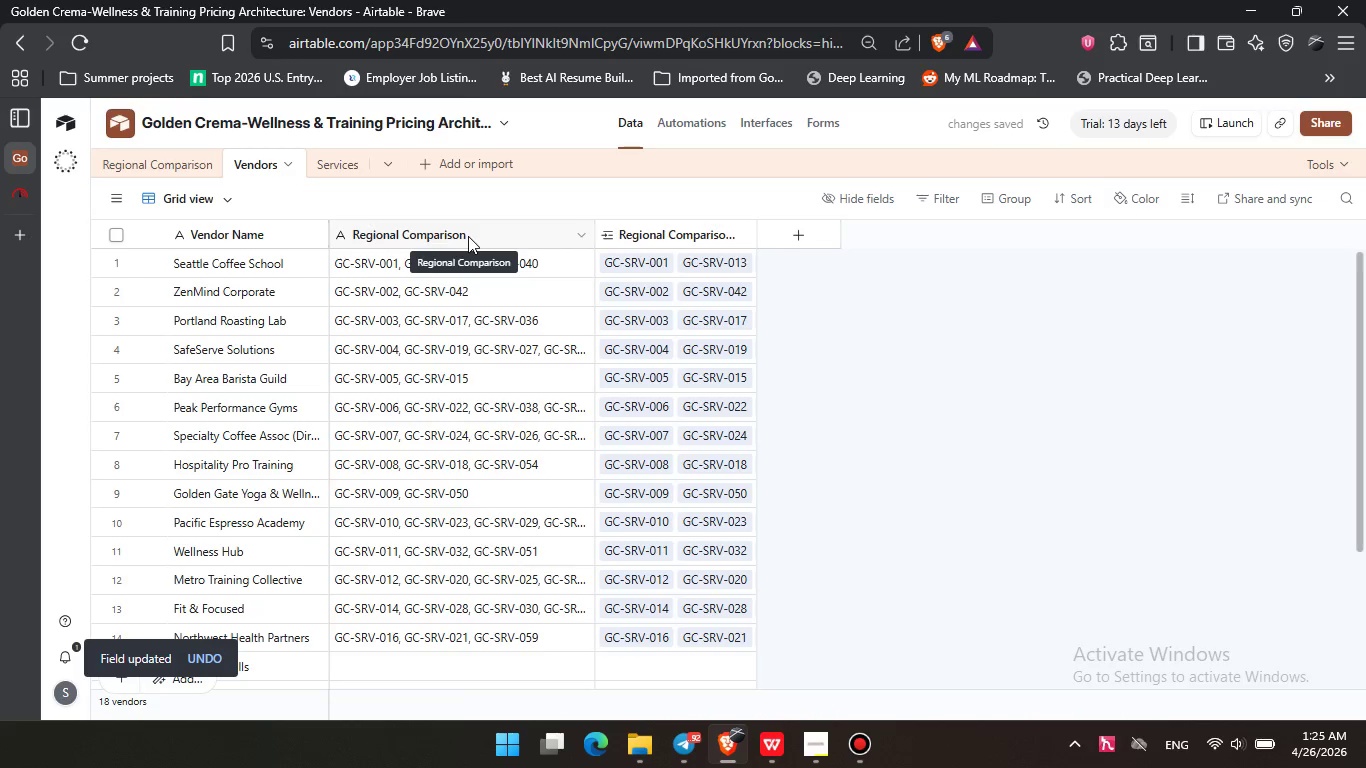 
wait(5.78)
 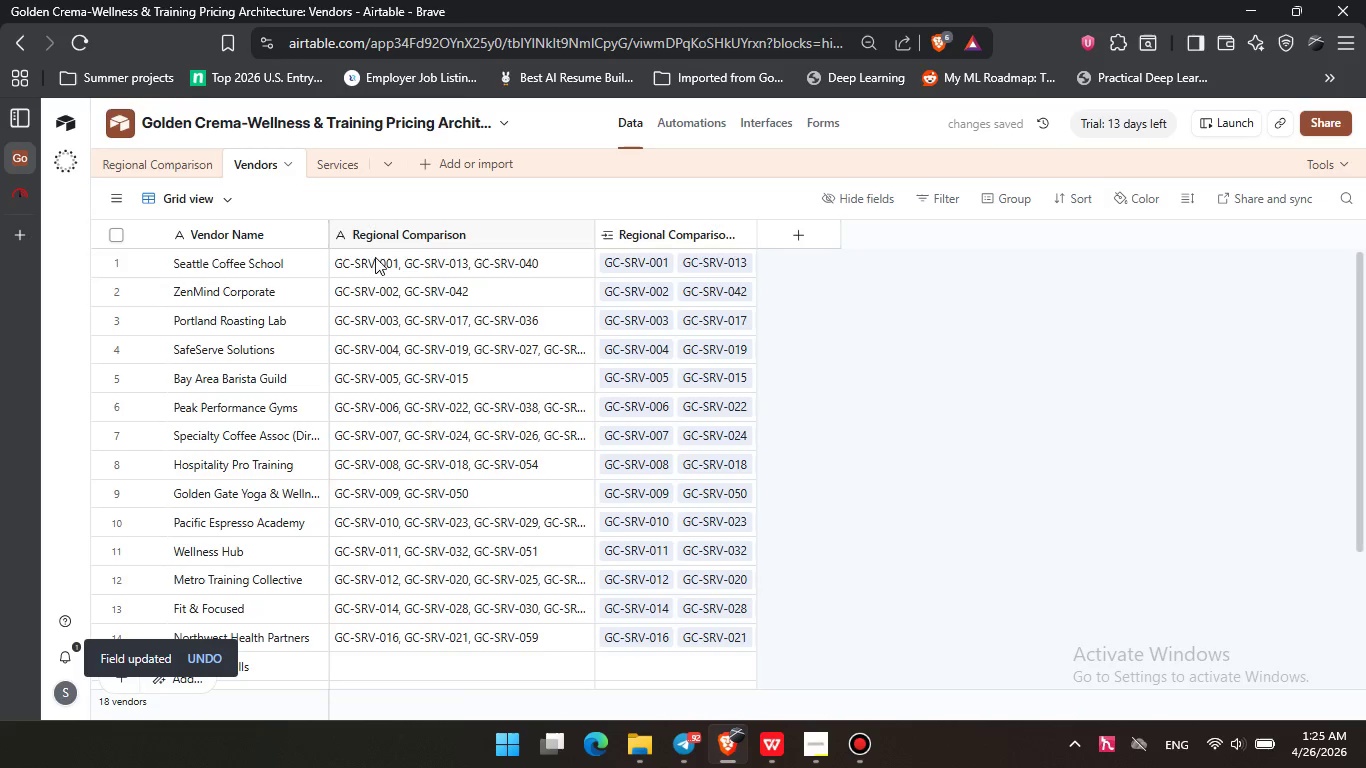 
left_click([468, 236])
 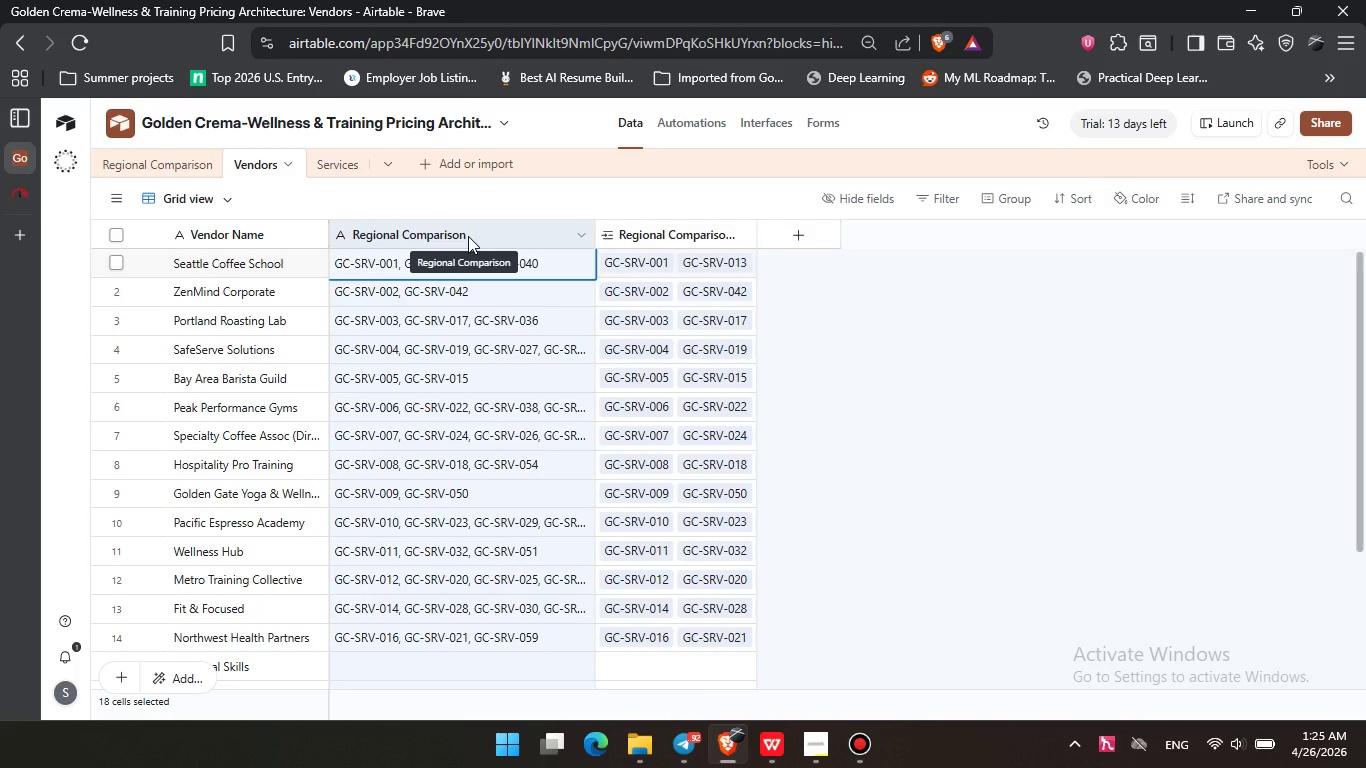 
wait(5.09)
 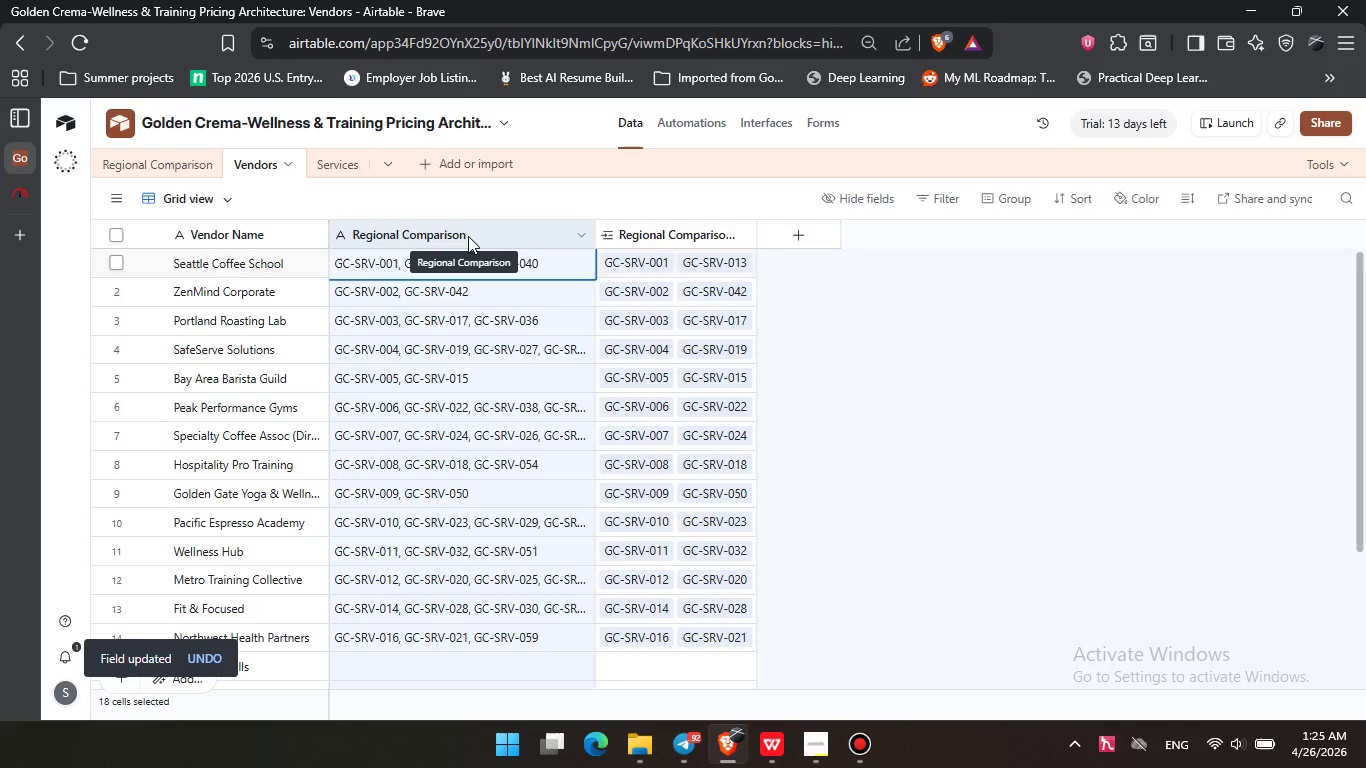 
right_click([468, 236])
 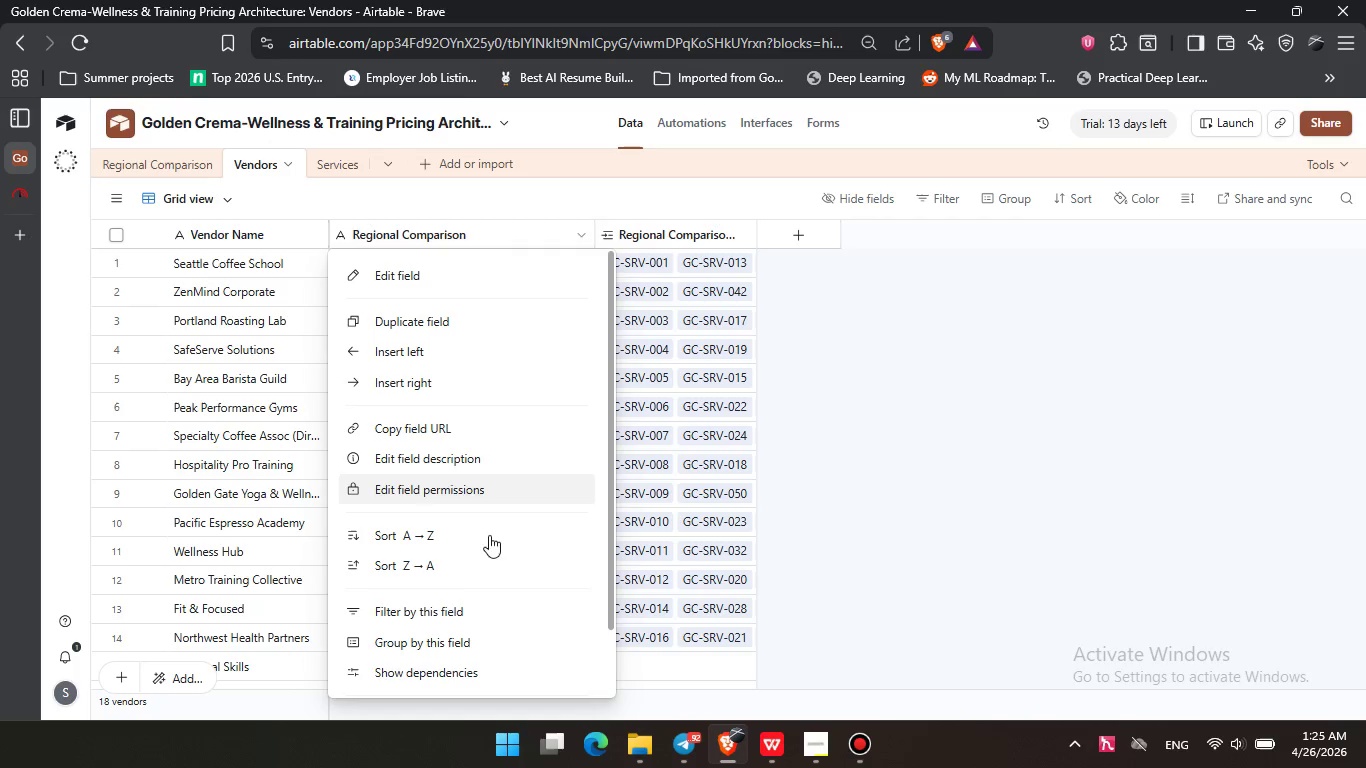 
scroll: coordinate [486, 572], scroll_direction: down, amount: 8.0
 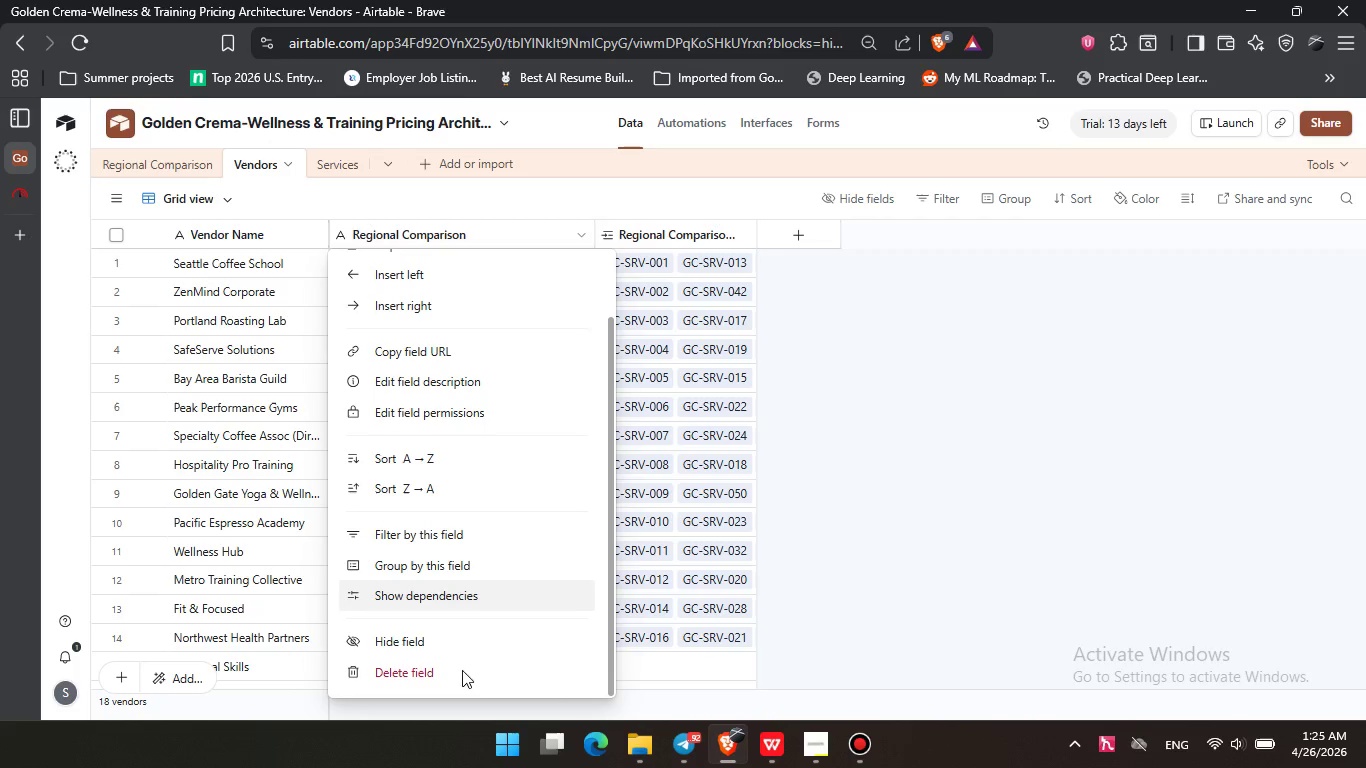 
left_click([464, 674])
 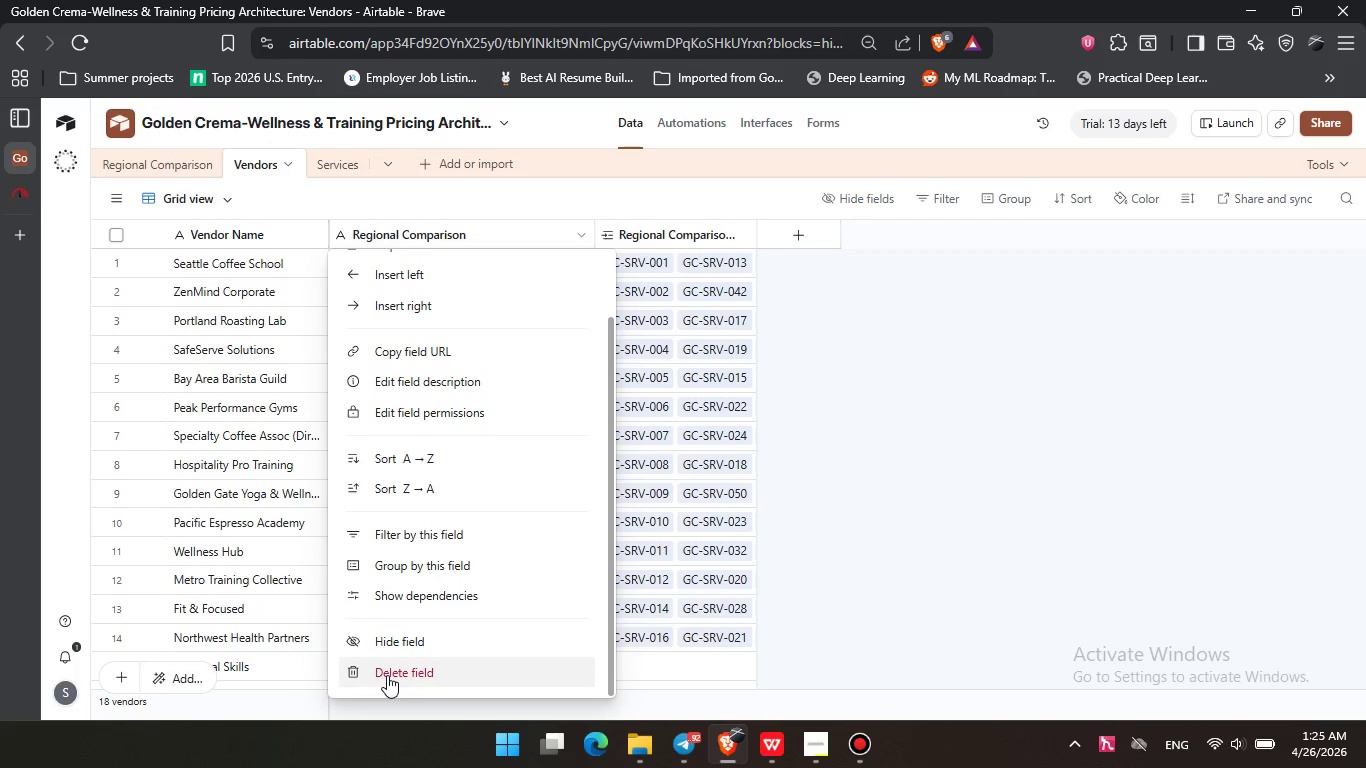 
left_click([386, 675])
 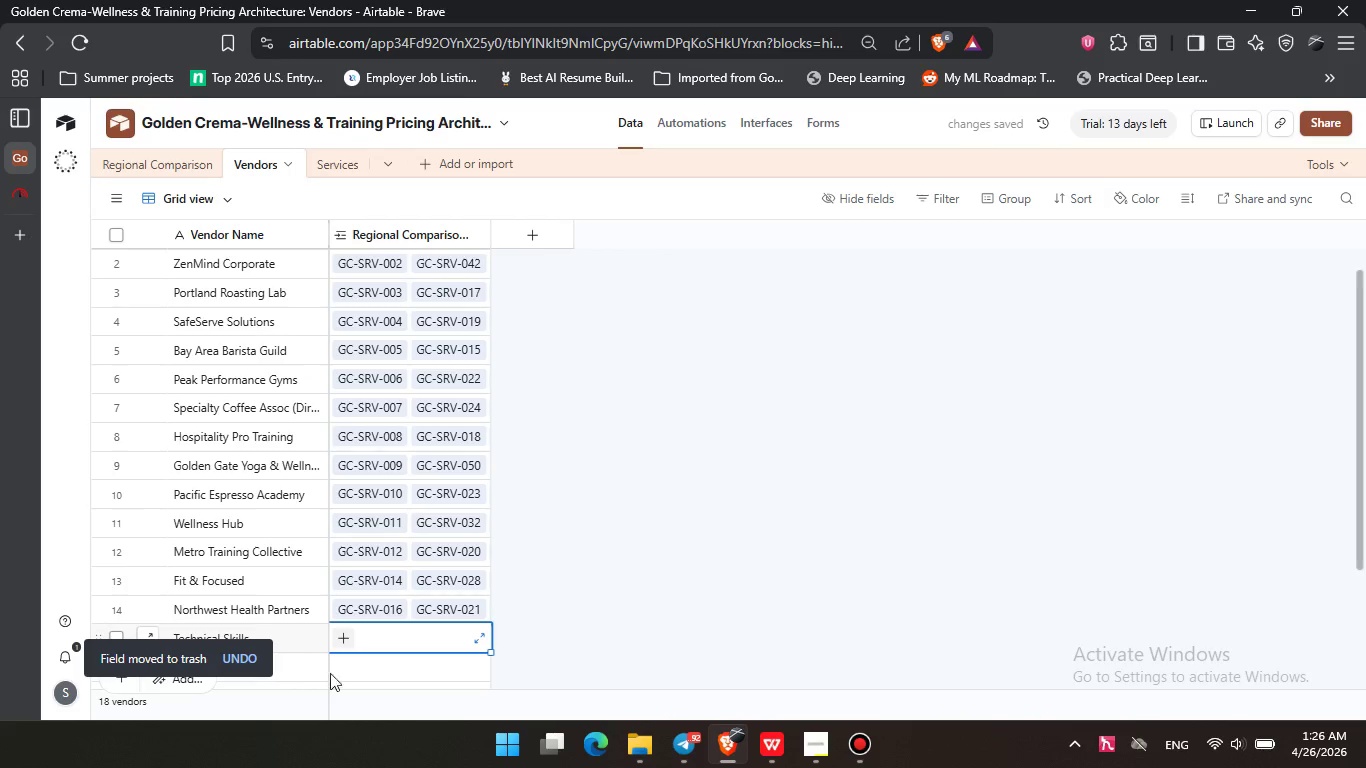 
left_click([609, 514])
 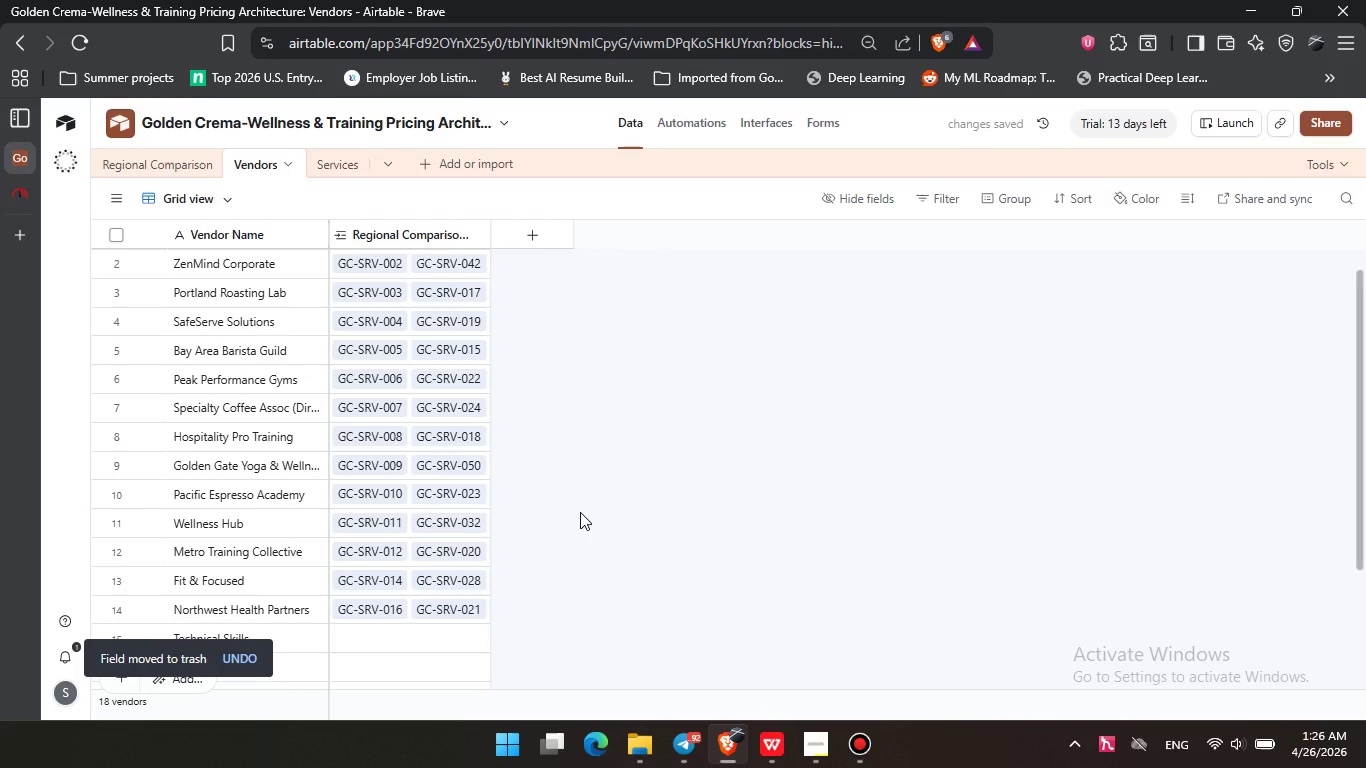 
key(Control+Z)
 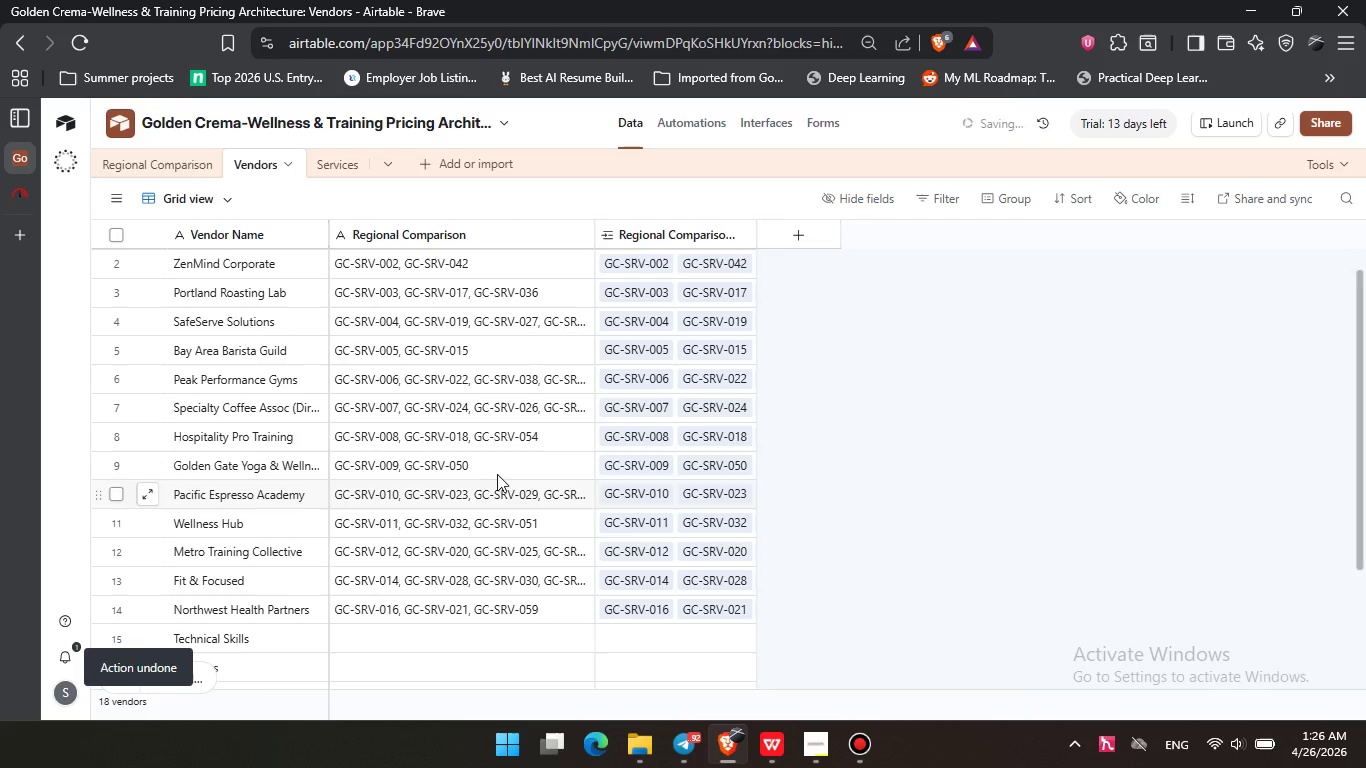 
scroll: coordinate [296, 487], scroll_direction: down, amount: 5.0
 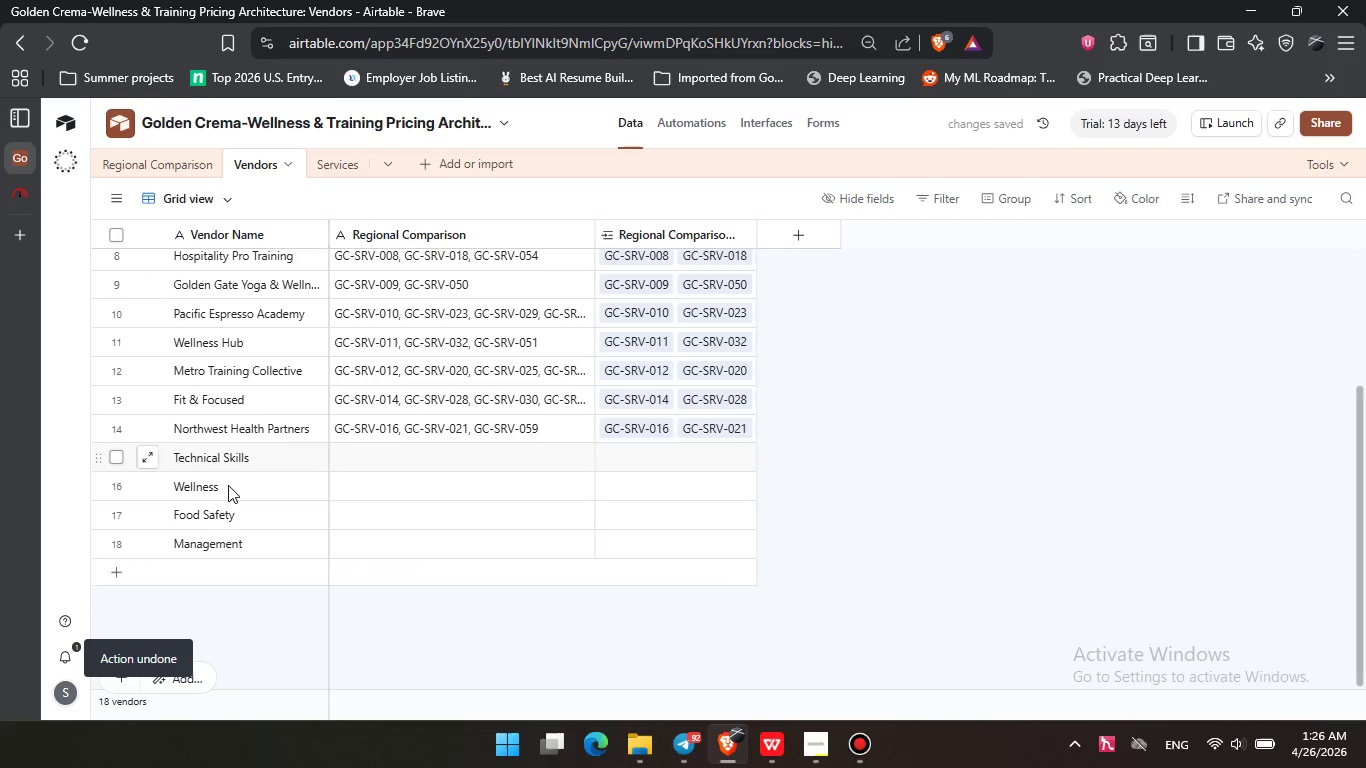 
scroll: coordinate [314, 451], scroll_direction: up, amount: 6.0
 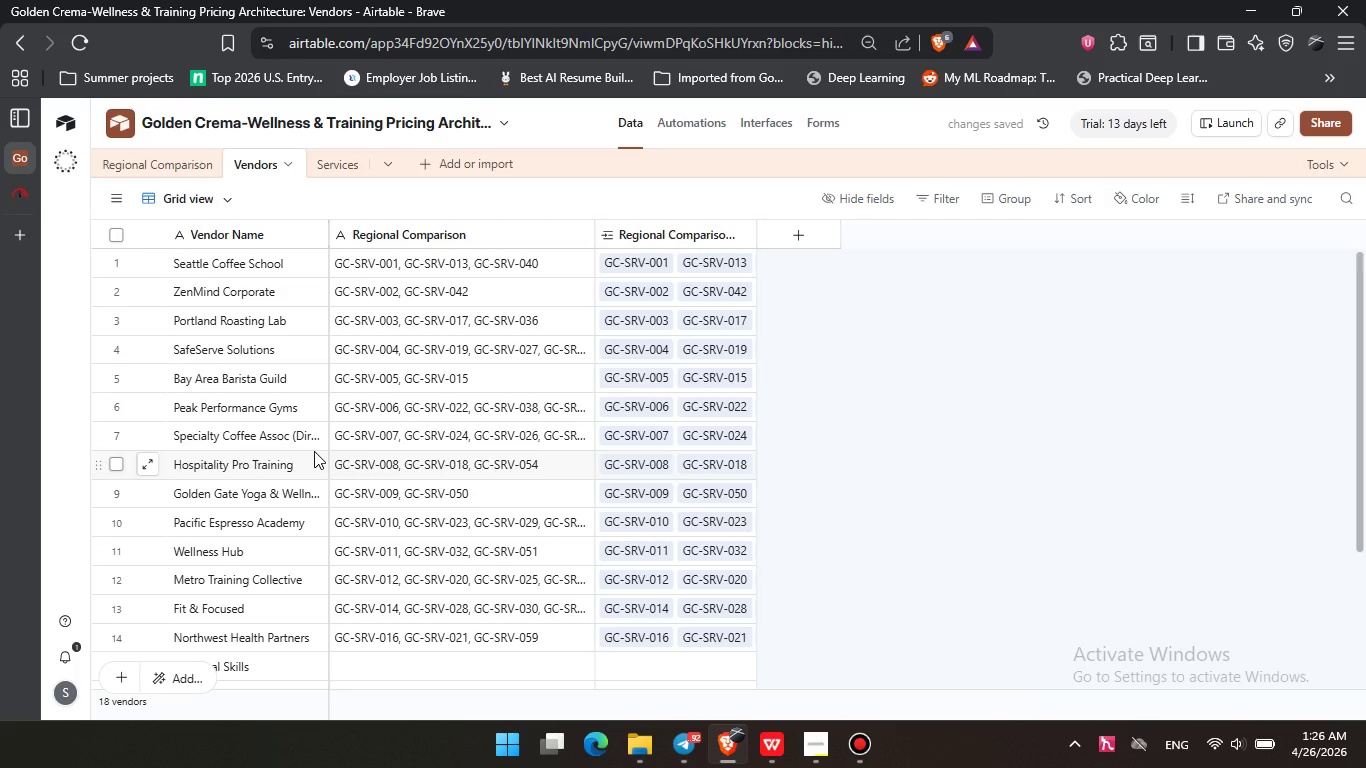 
scroll: coordinate [314, 451], scroll_direction: down, amount: 2.0
 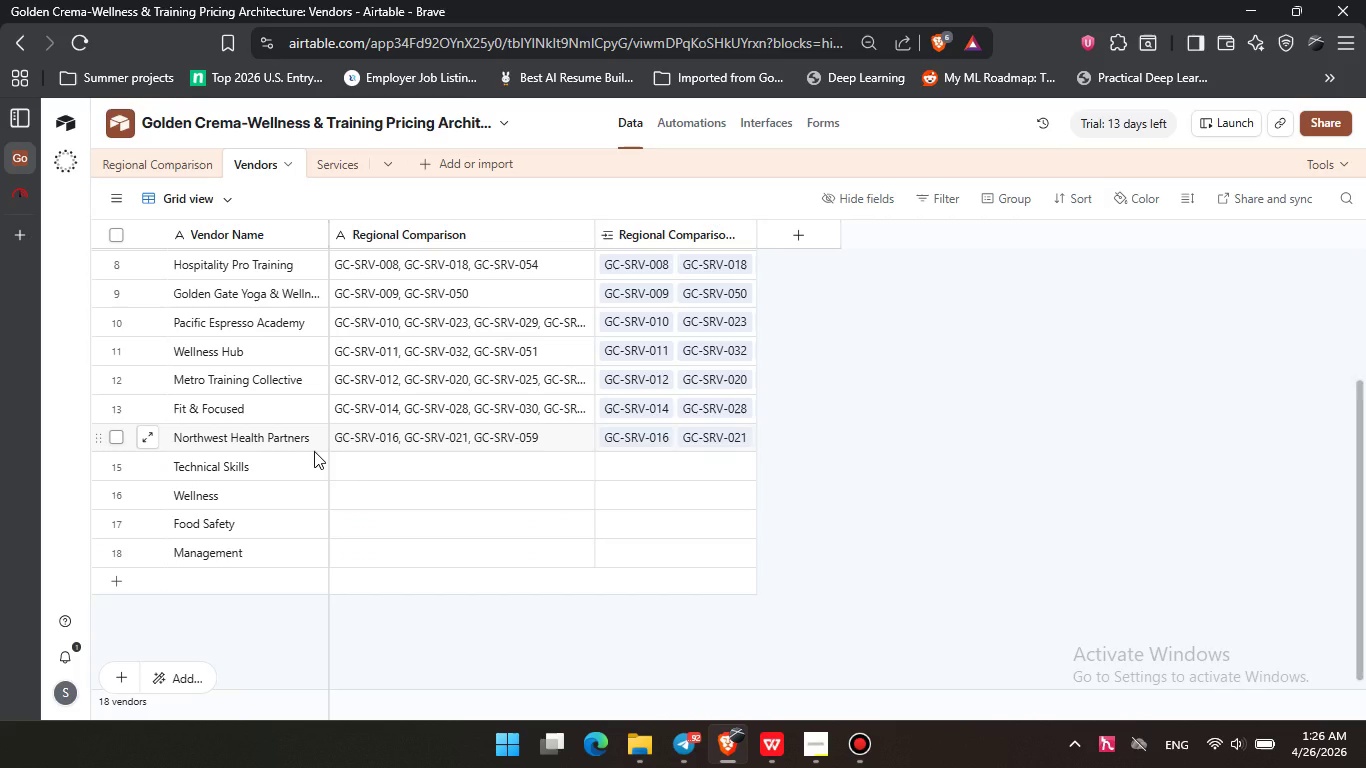 
scroll: coordinate [315, 449], scroll_direction: up, amount: 9.0
 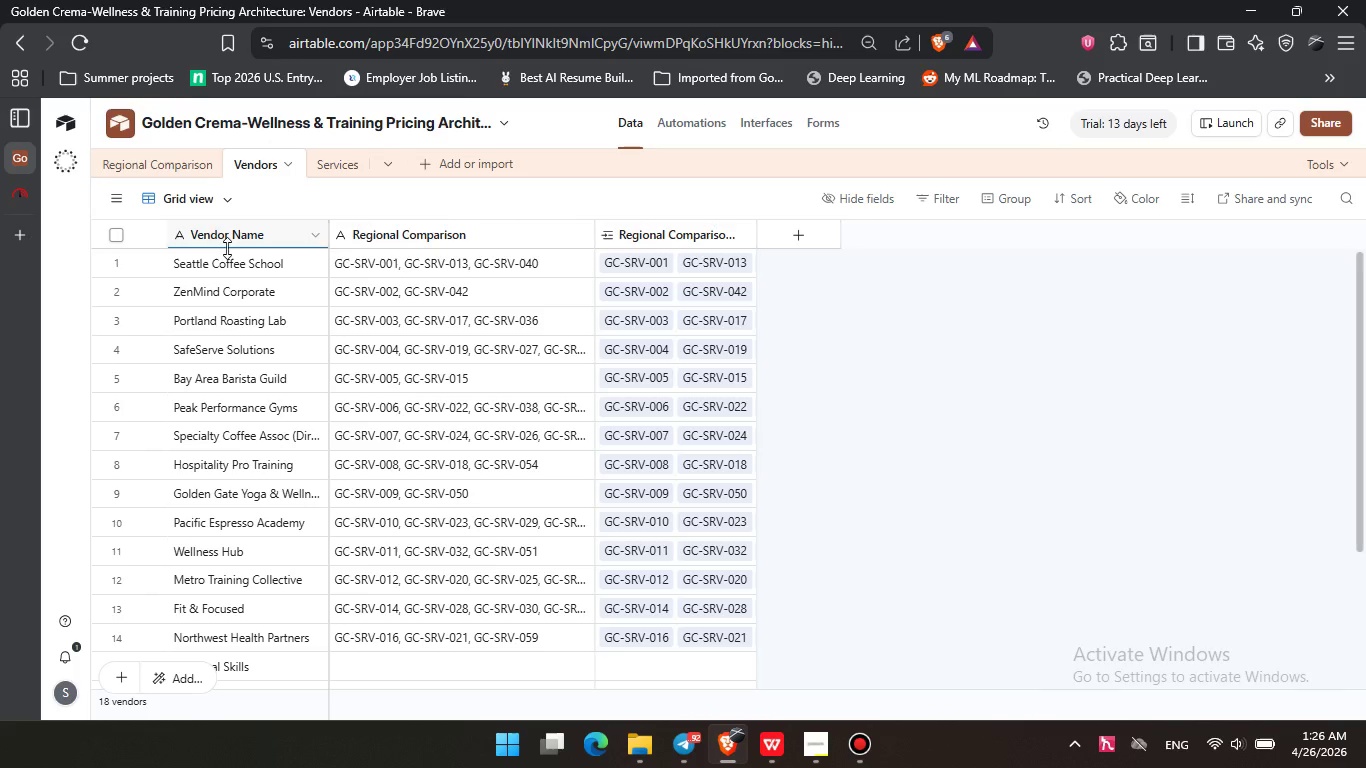 
left_click([174, 155])
 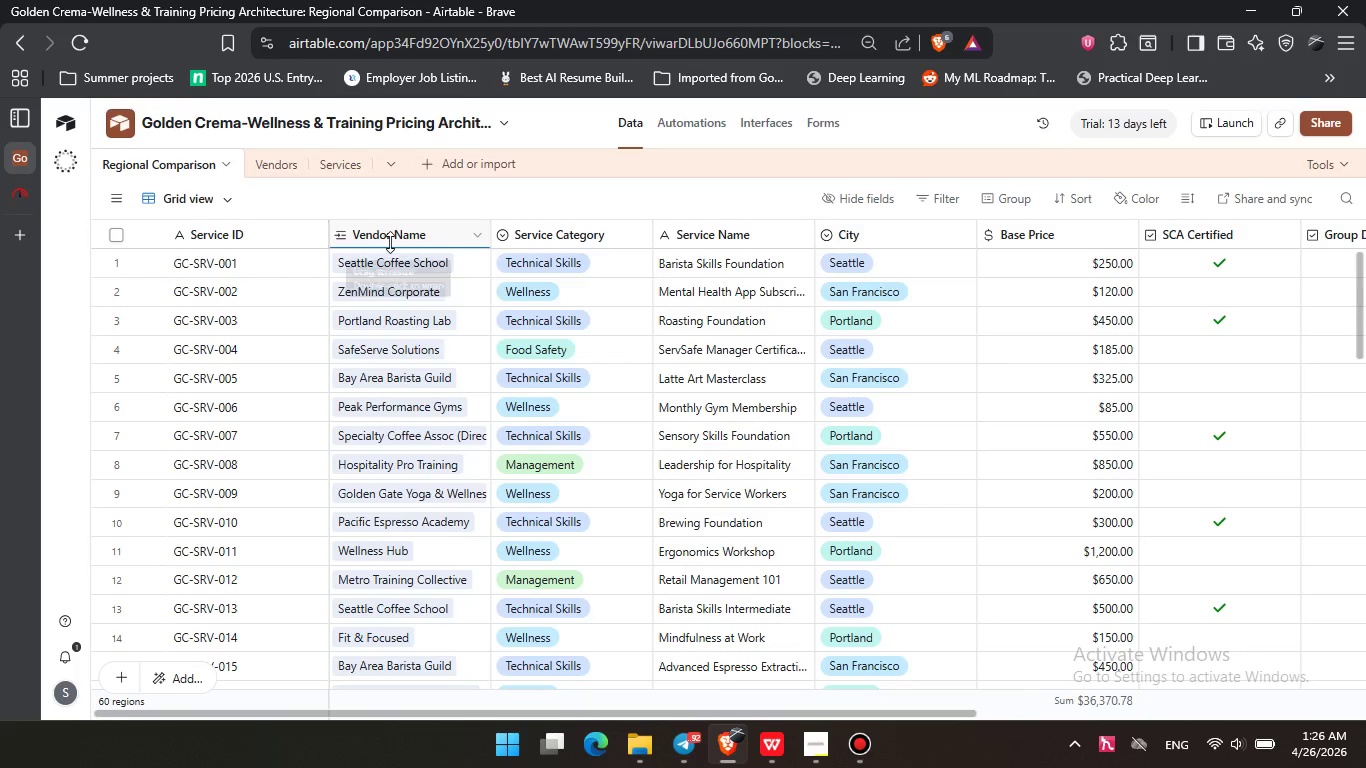 
scroll: coordinate [425, 333], scroll_direction: down, amount: 15.0
 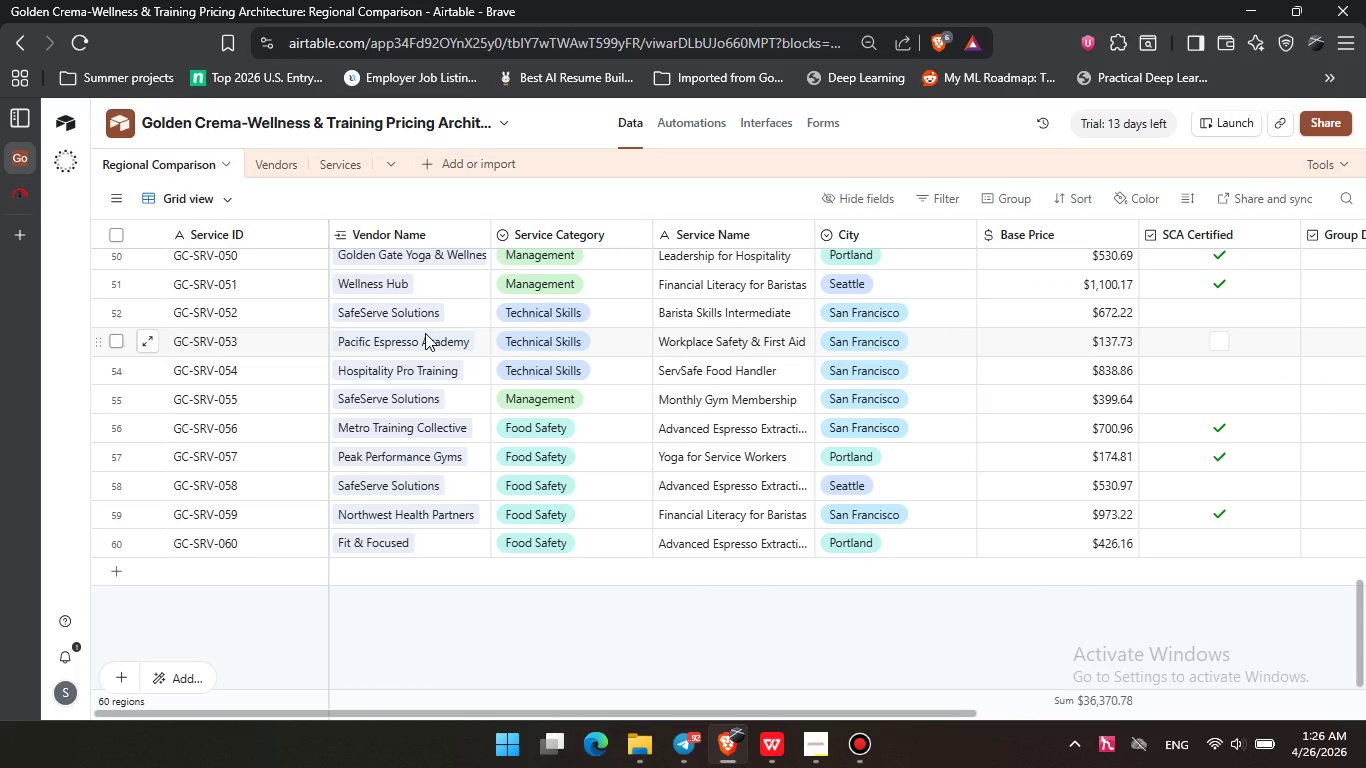 
scroll: coordinate [425, 333], scroll_direction: up, amount: 1.0
 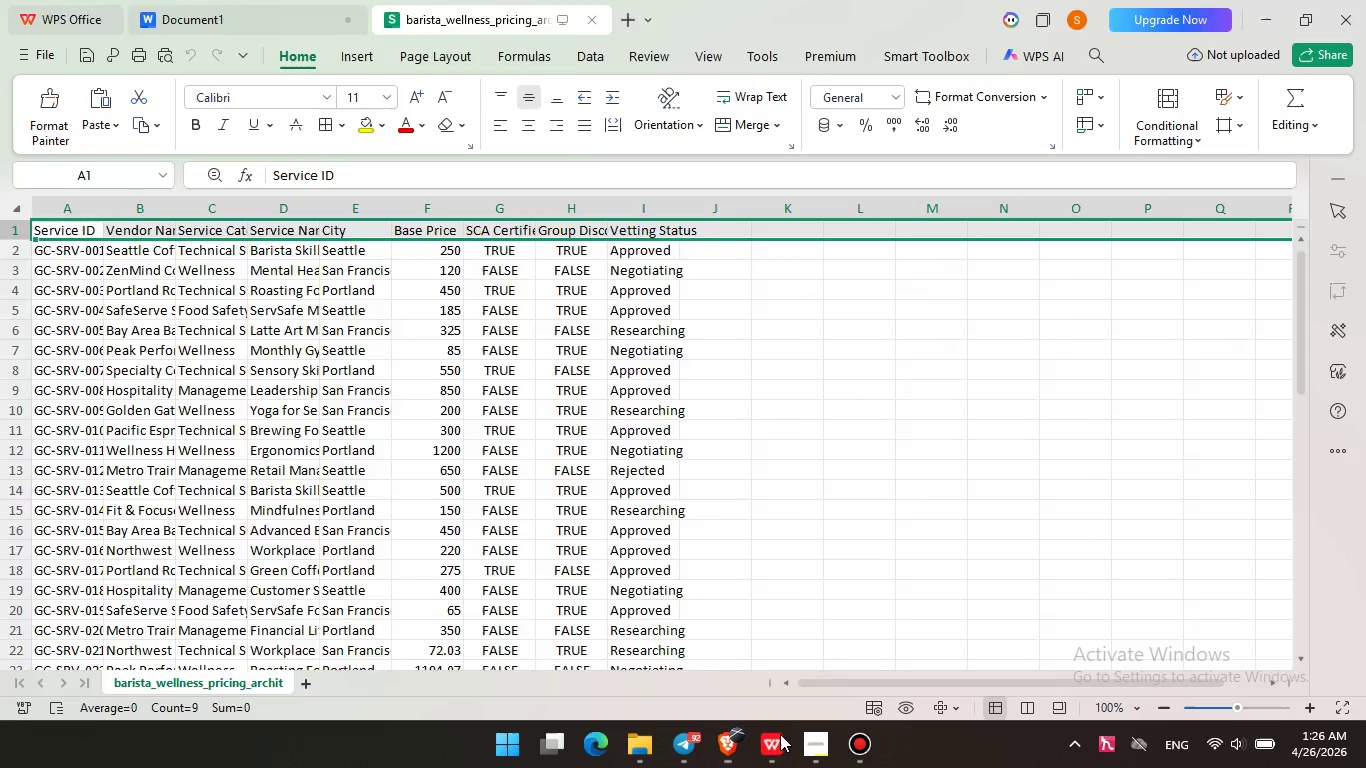 
double_click([801, 751])